 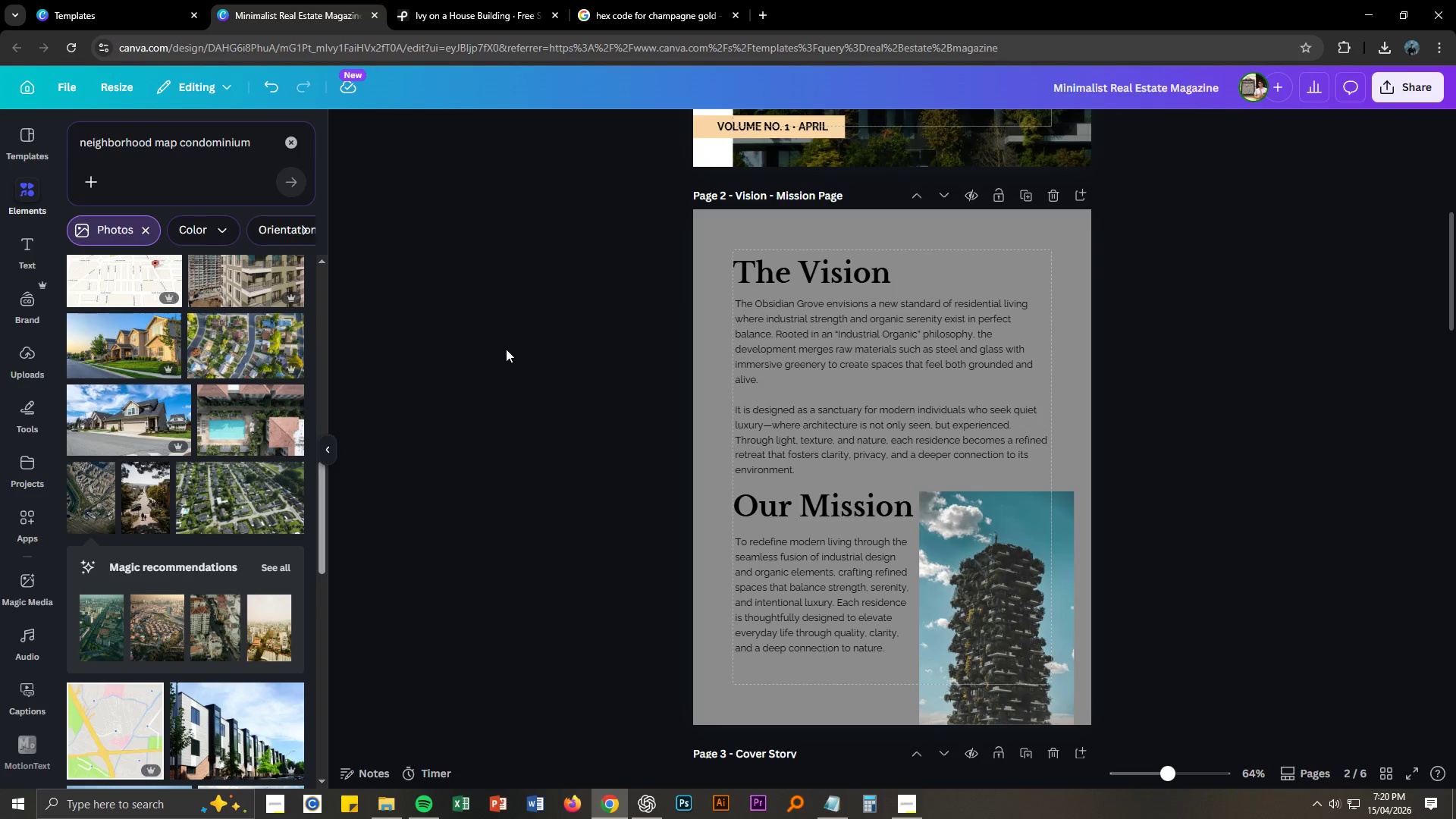 
left_click([1076, 340])
 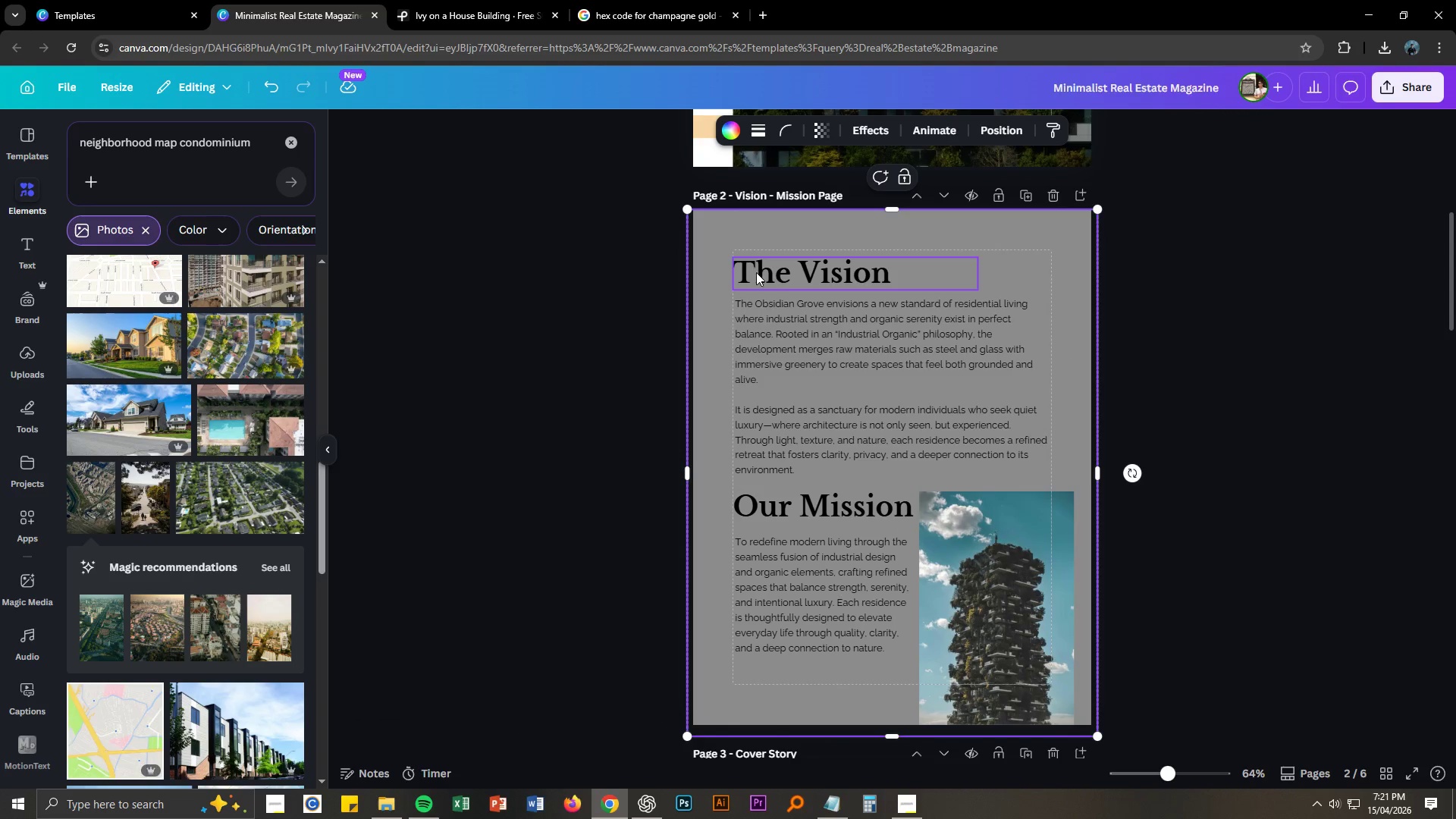 
wait(12.88)
 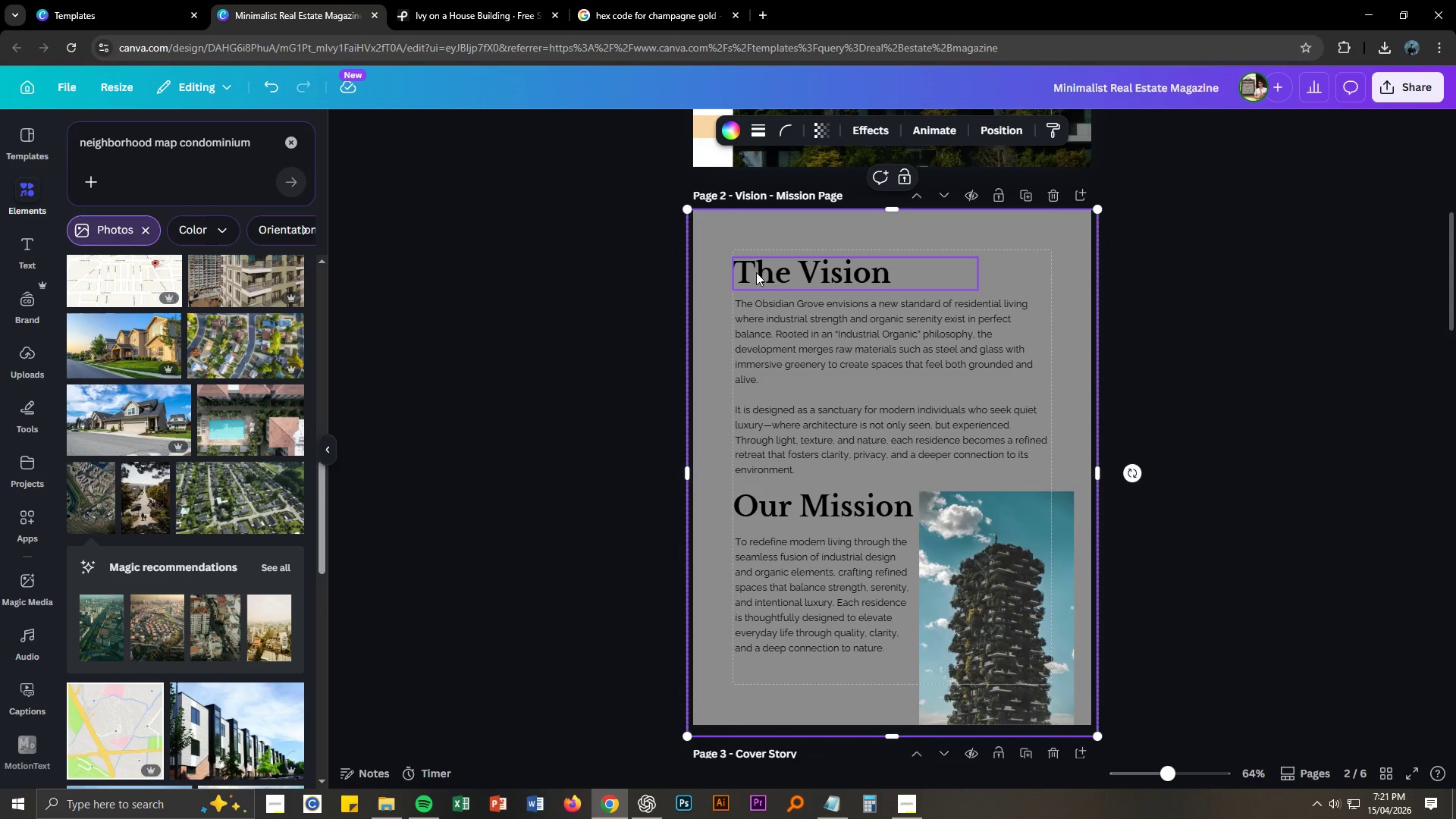 
left_click([822, 131])
 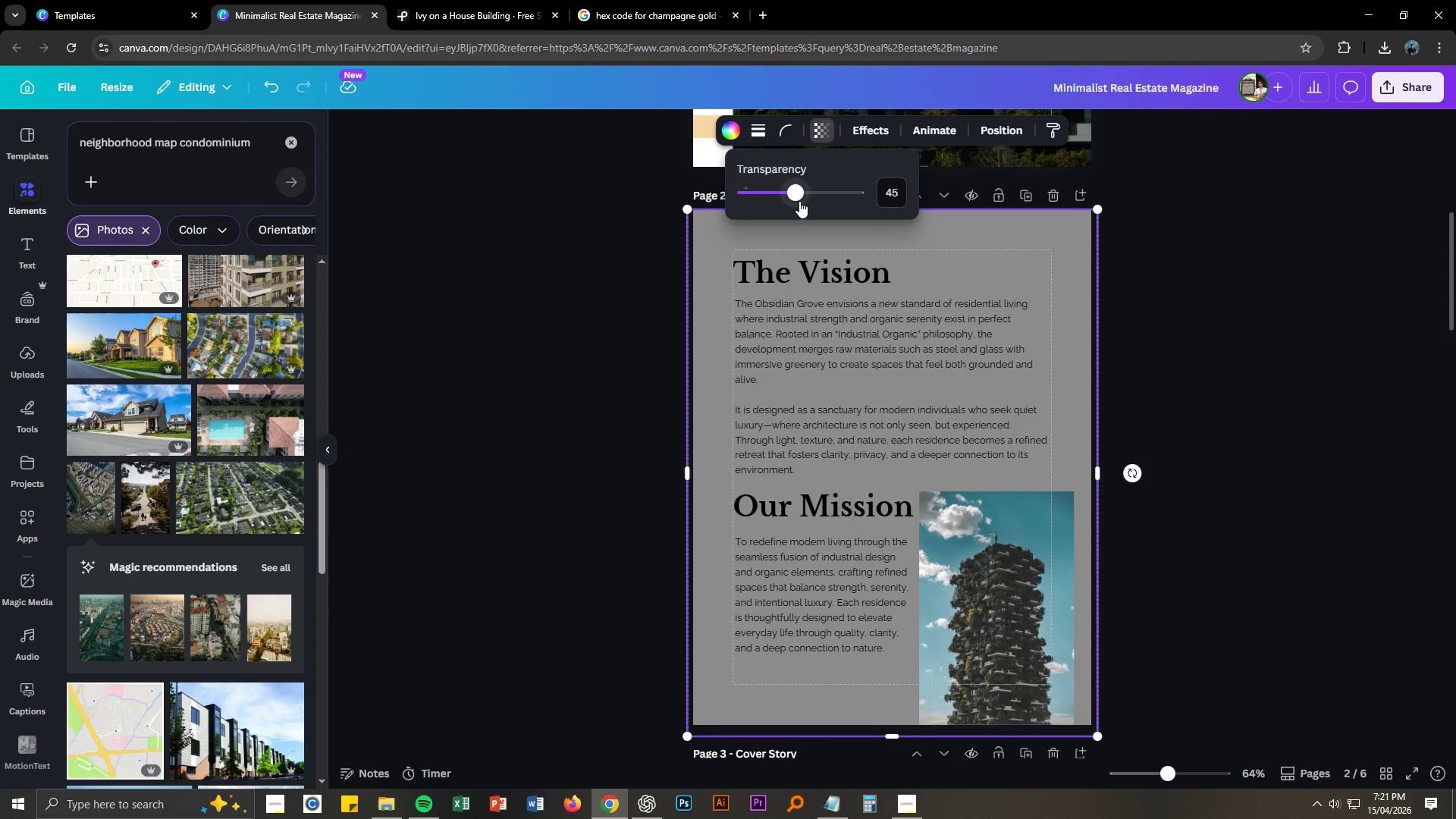 
left_click_drag(start_coordinate=[798, 193], to_coordinate=[818, 196])
 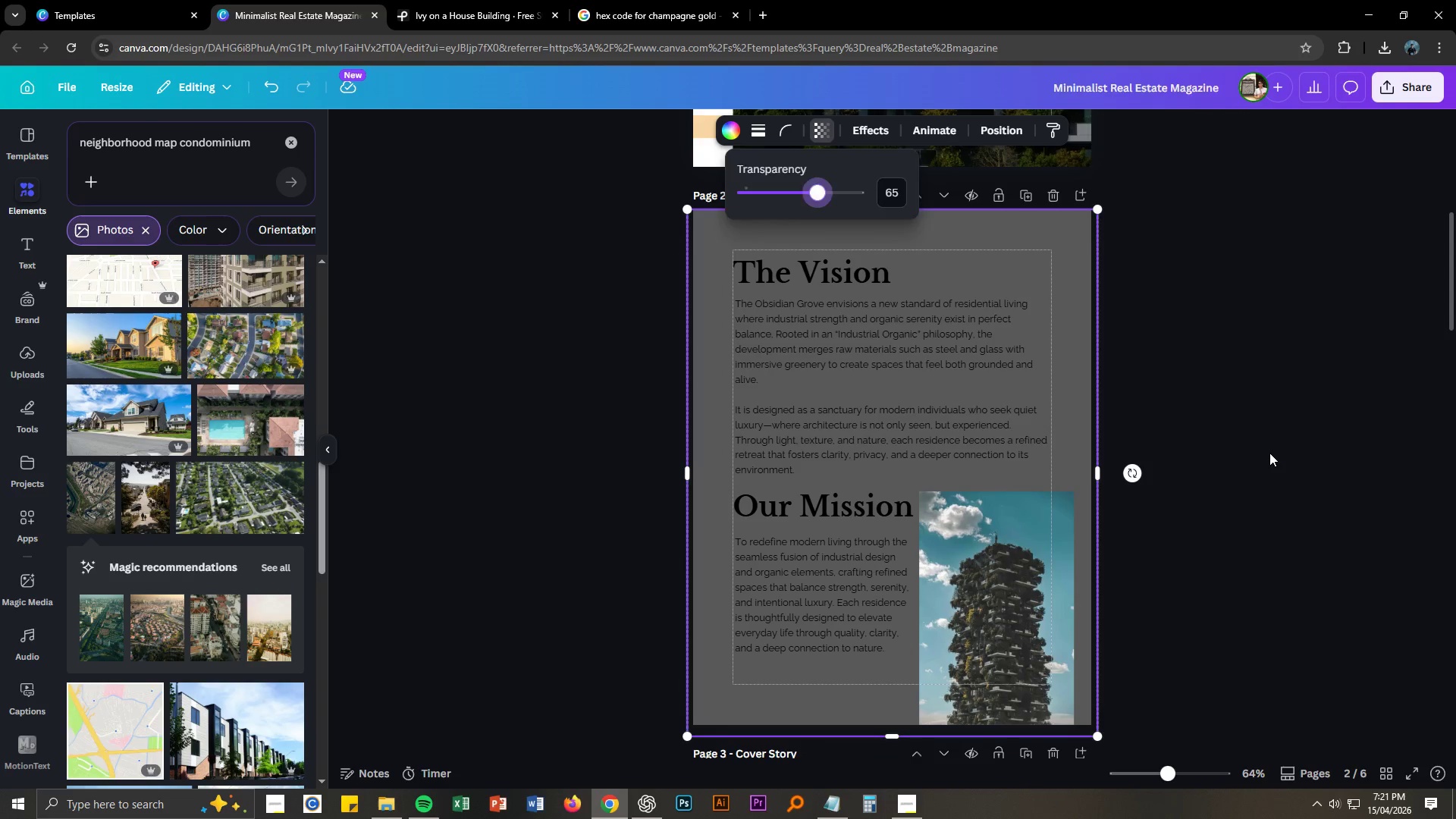 
left_click([1269, 453])
 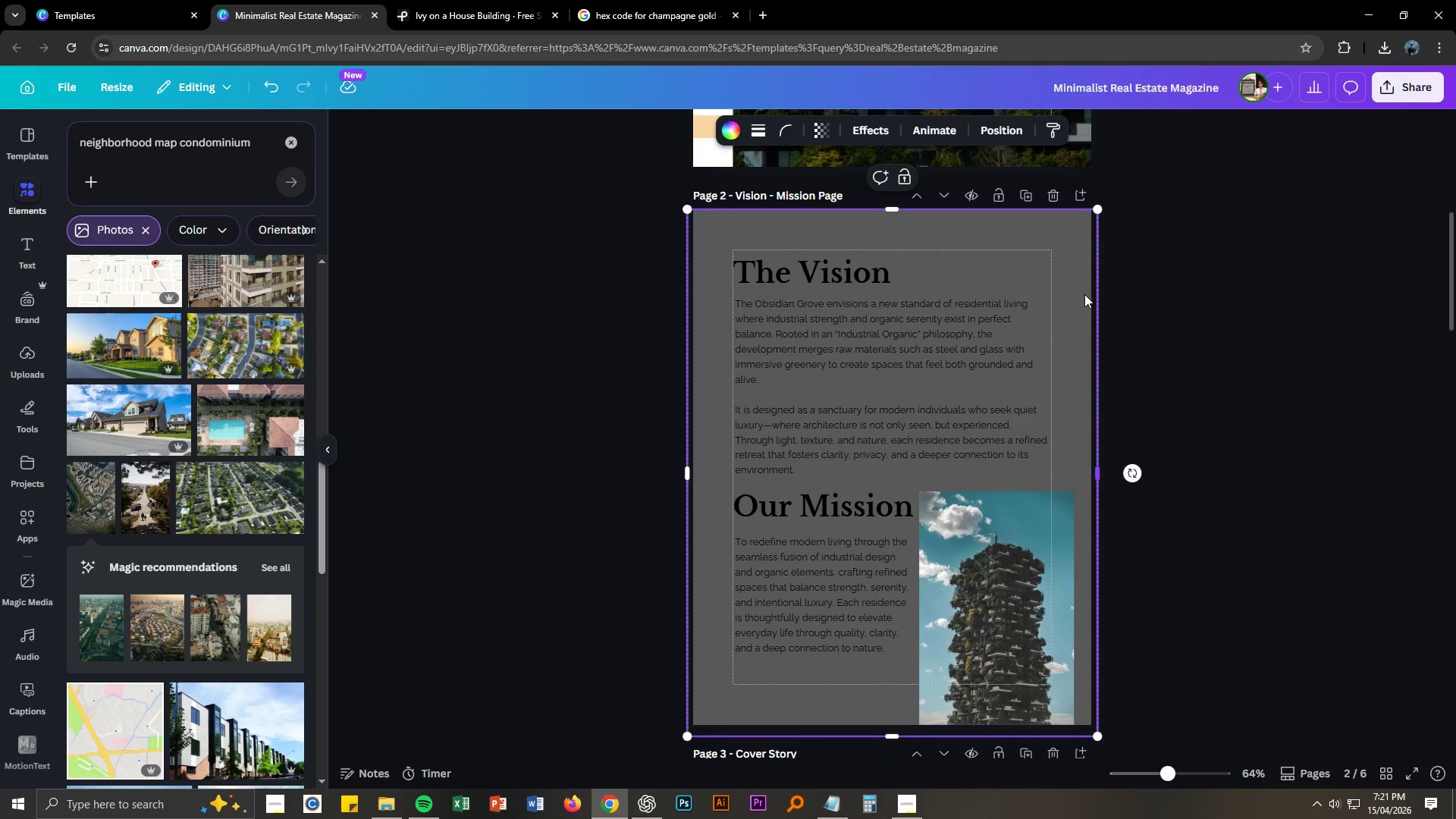 
left_click([1069, 258])
 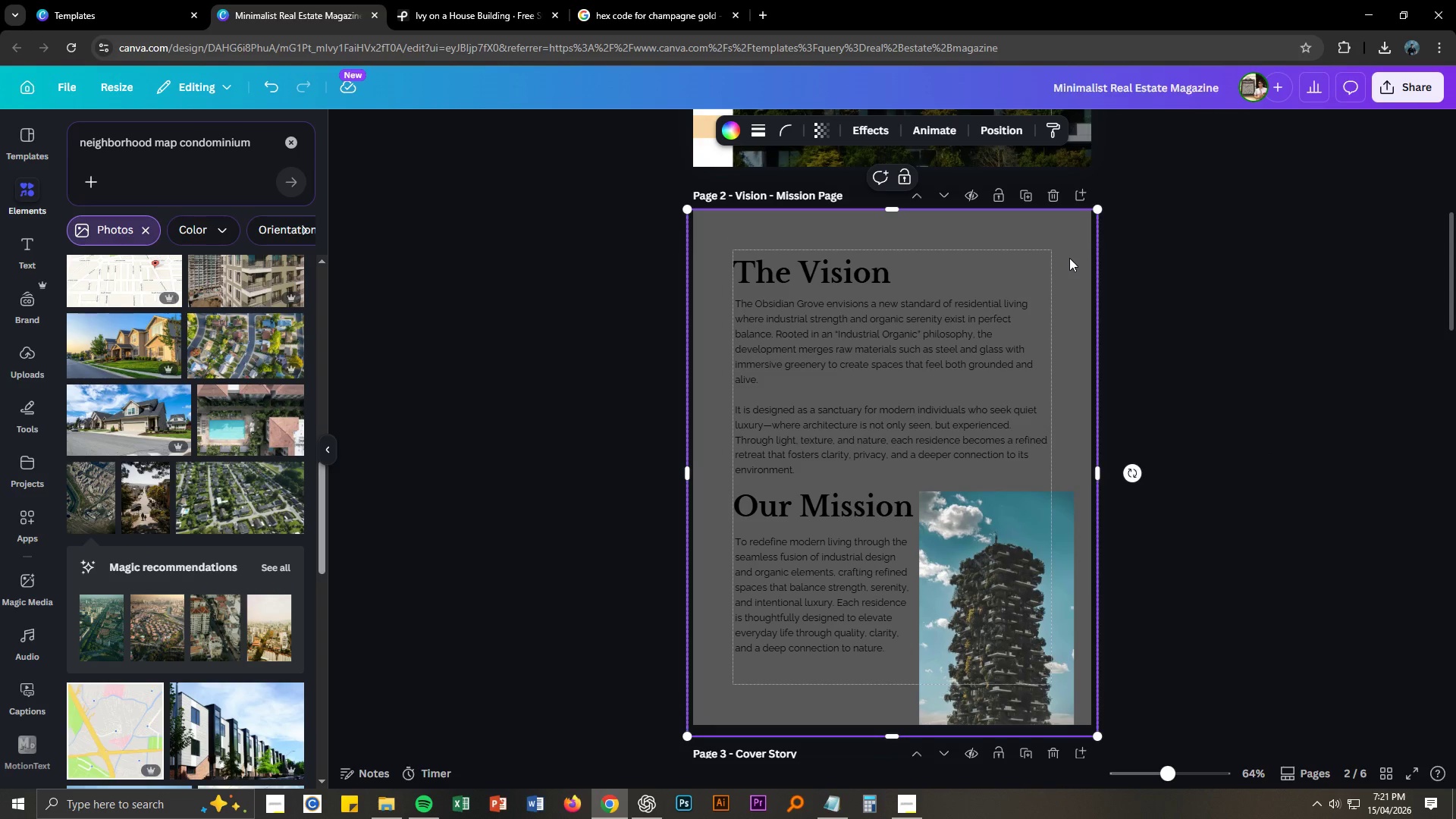 
right_click([1069, 258])
 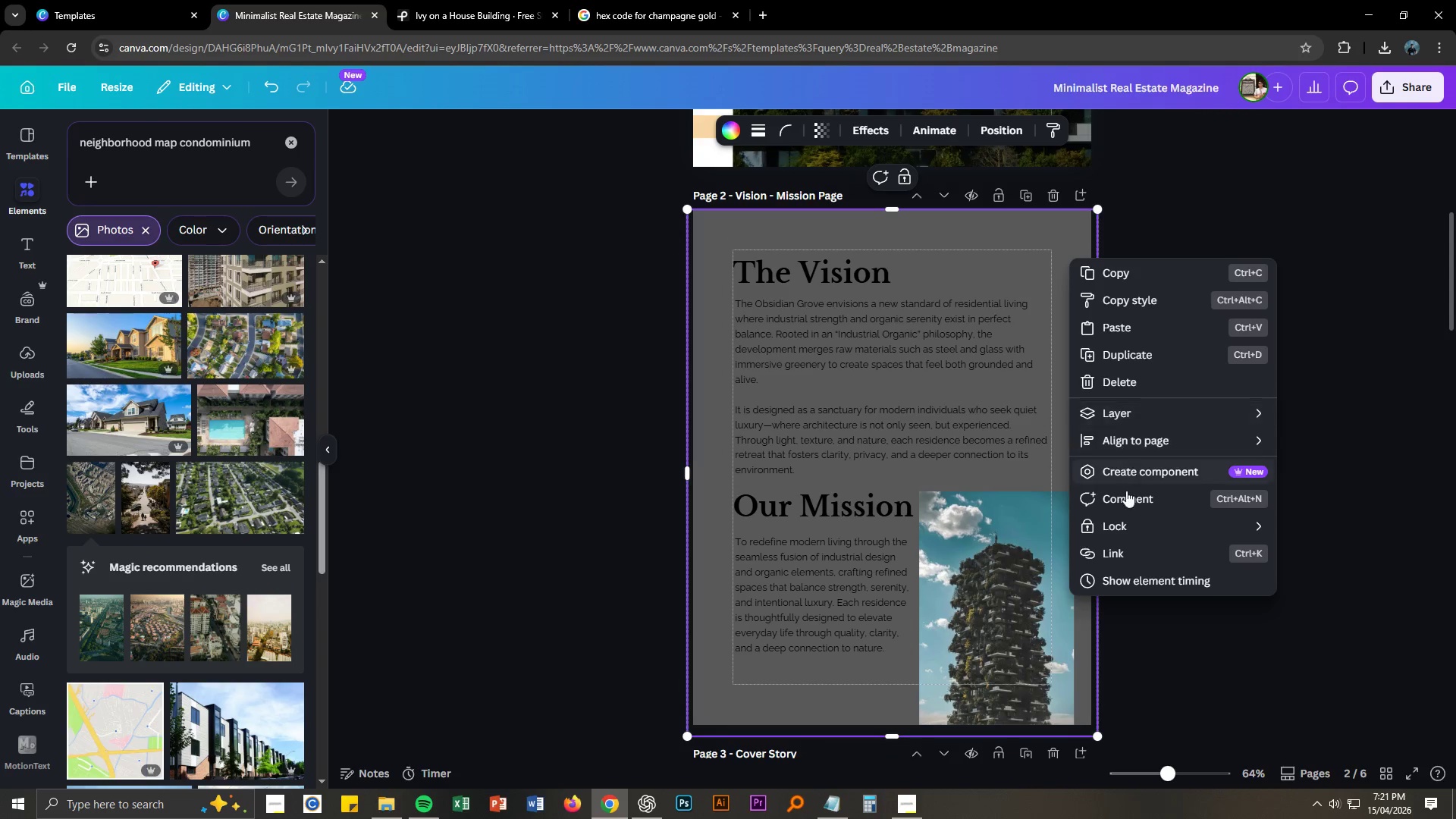 
left_click([1128, 517])
 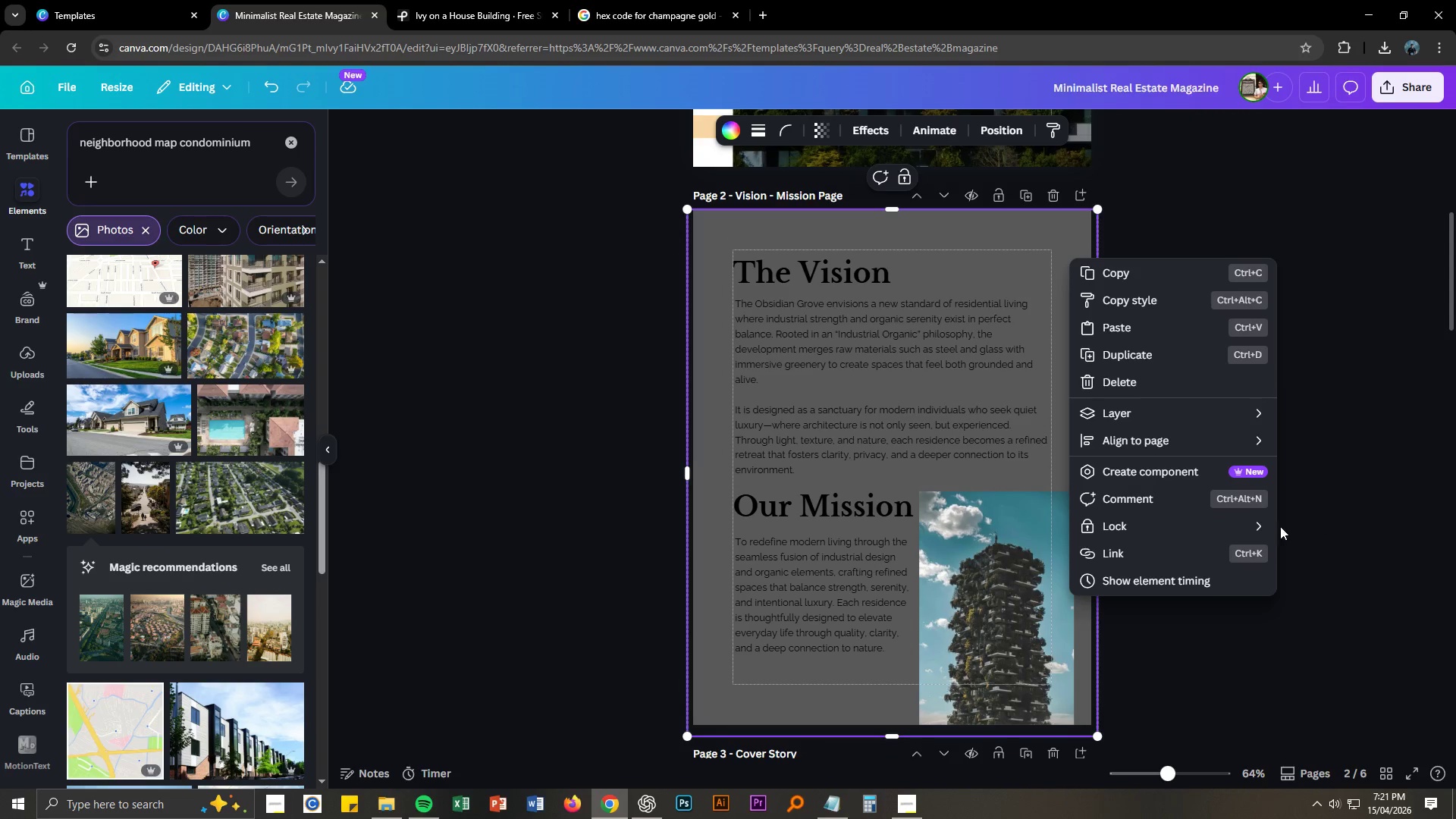 
left_click([1269, 529])
 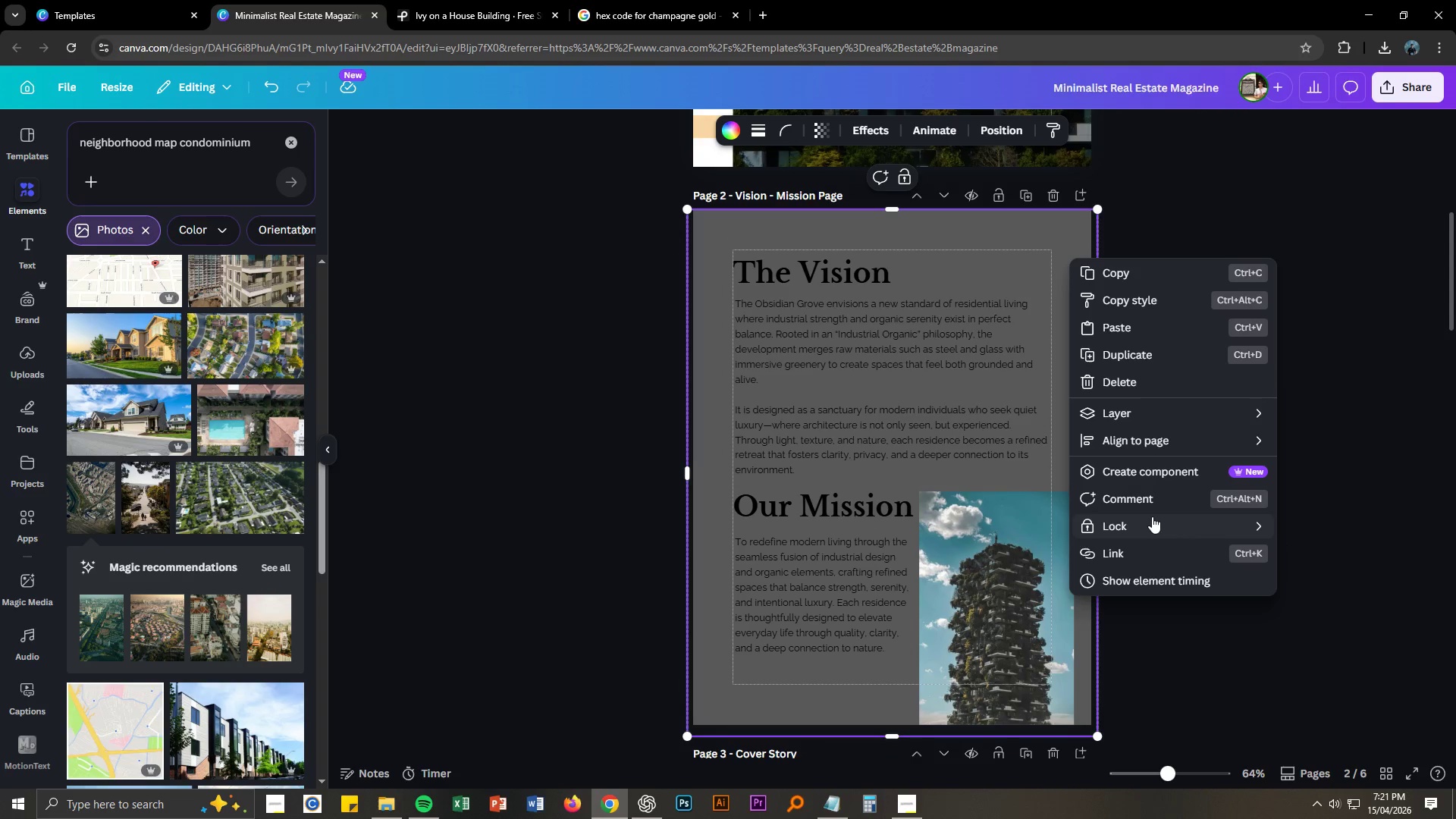 
left_click([1150, 517])
 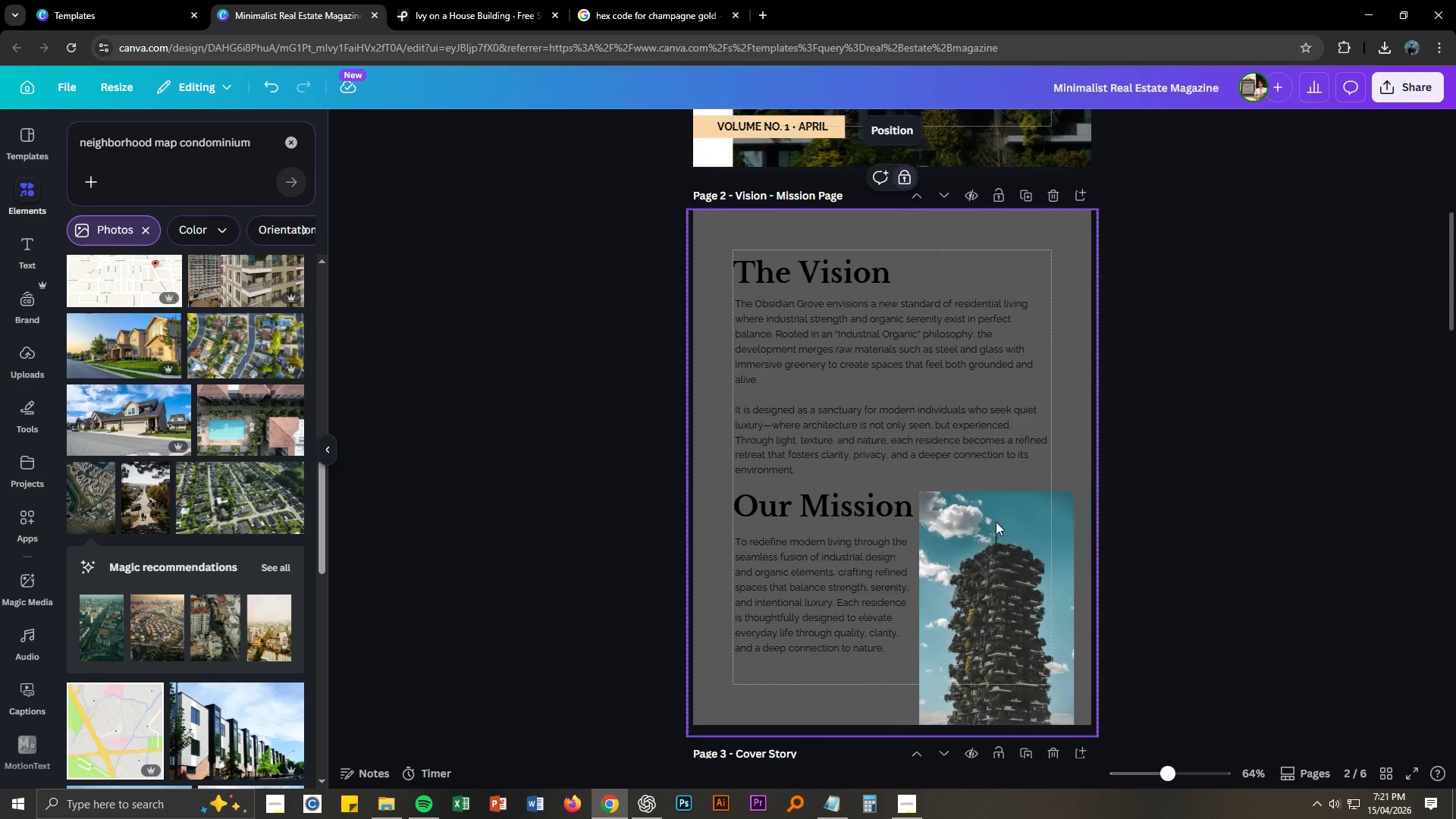 
double_click([1275, 424])
 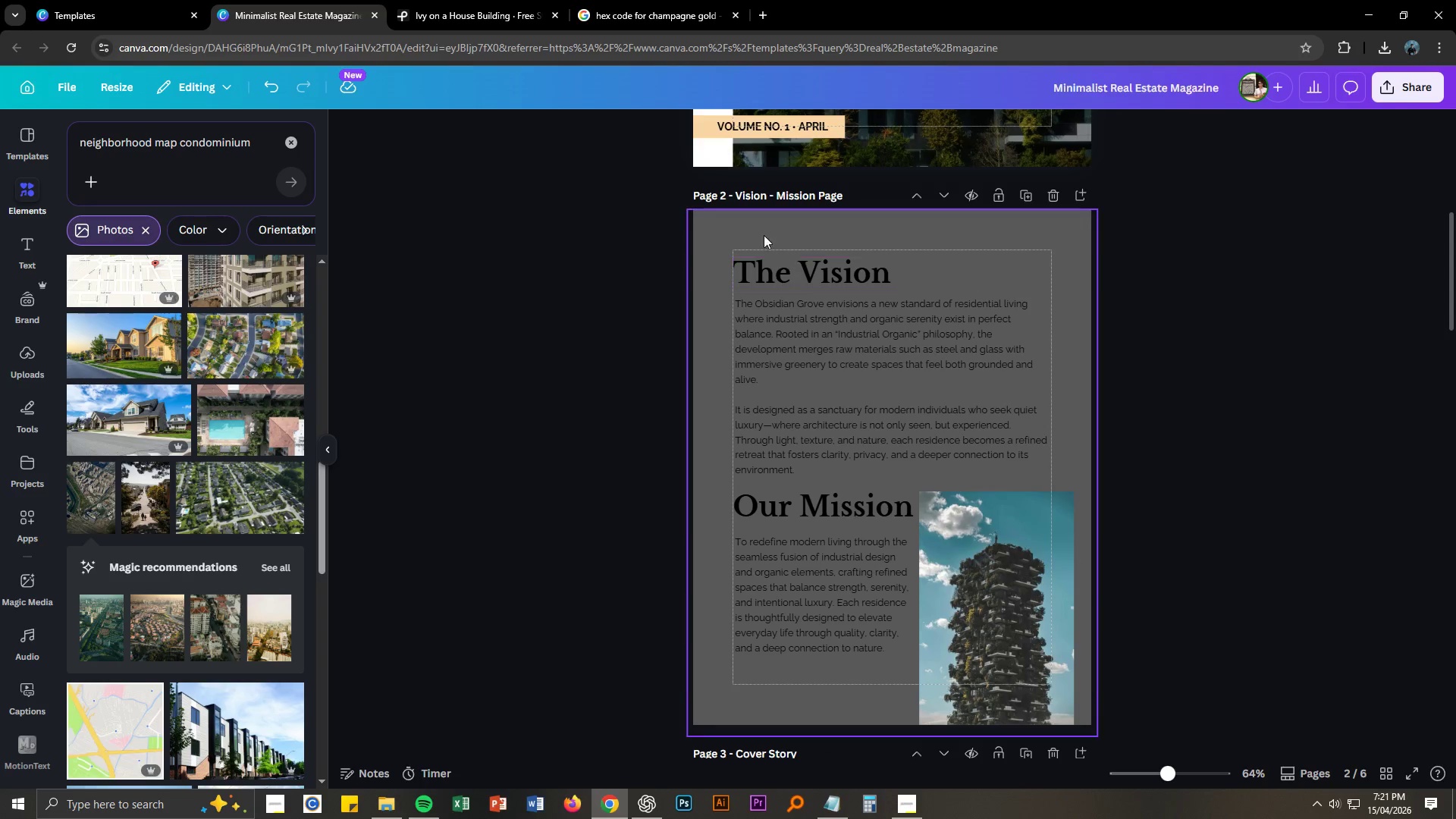 
left_click_drag(start_coordinate=[759, 228], to_coordinate=[886, 645])
 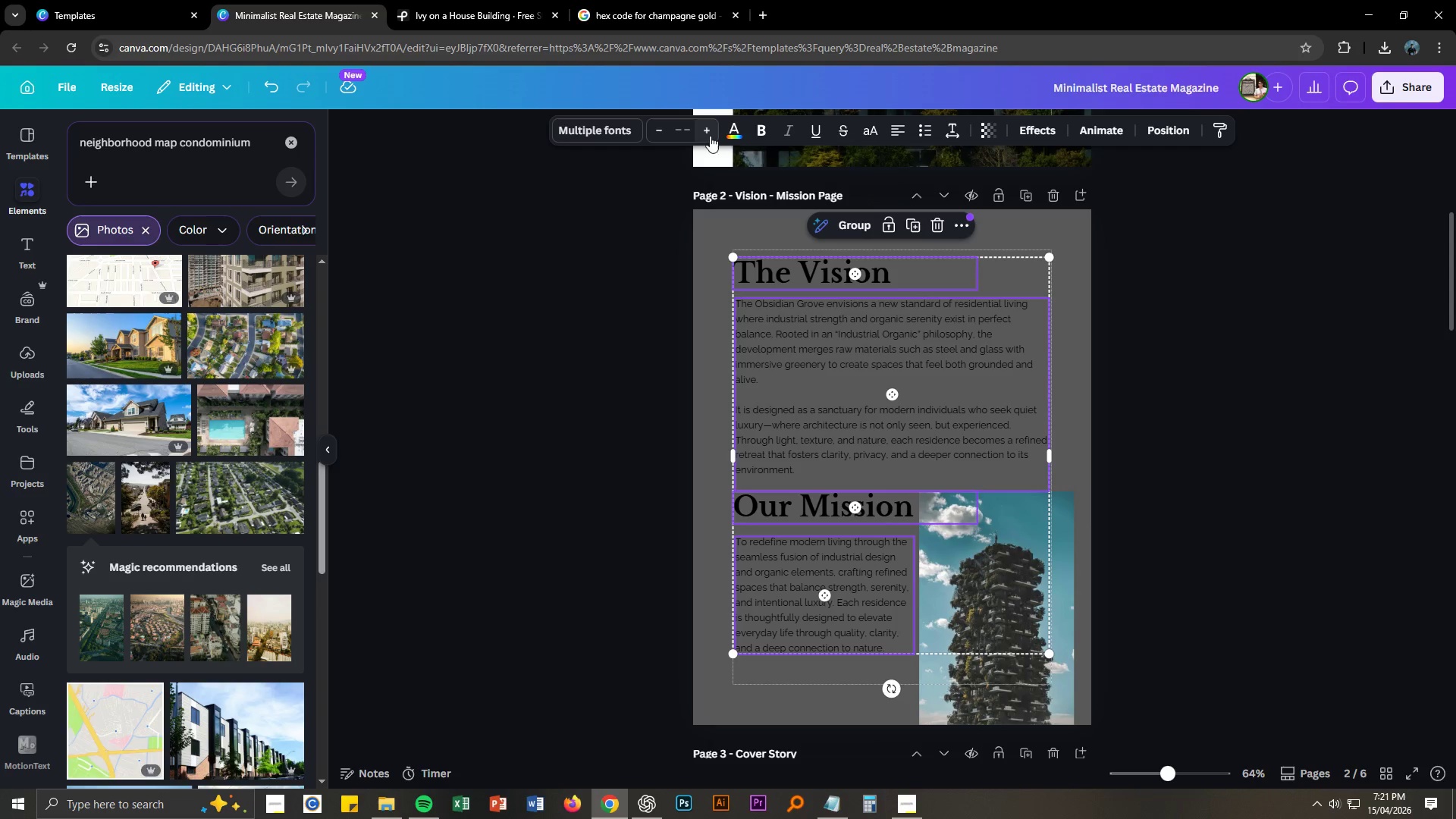 
left_click([738, 134])
 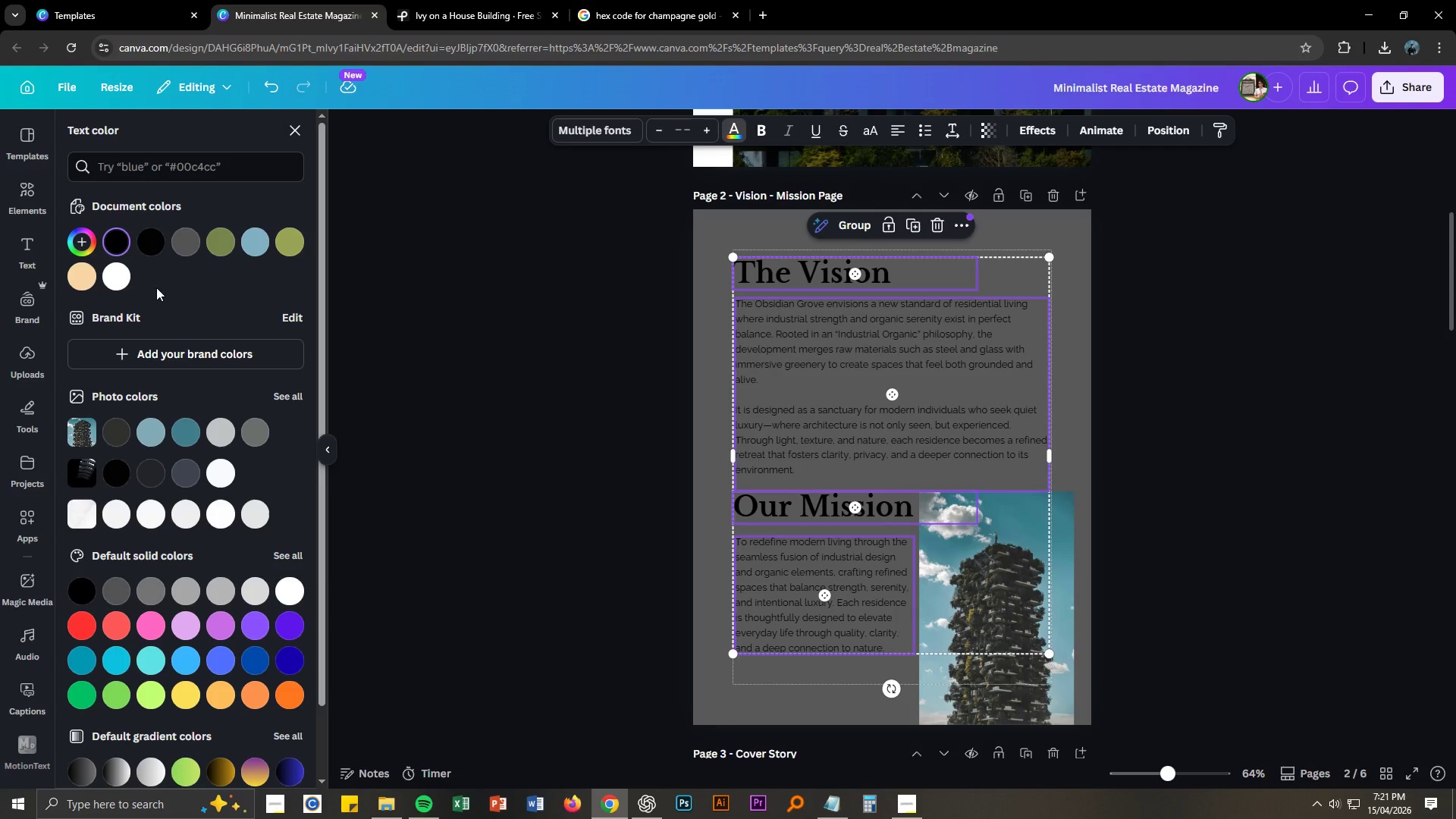 
left_click([118, 282])
 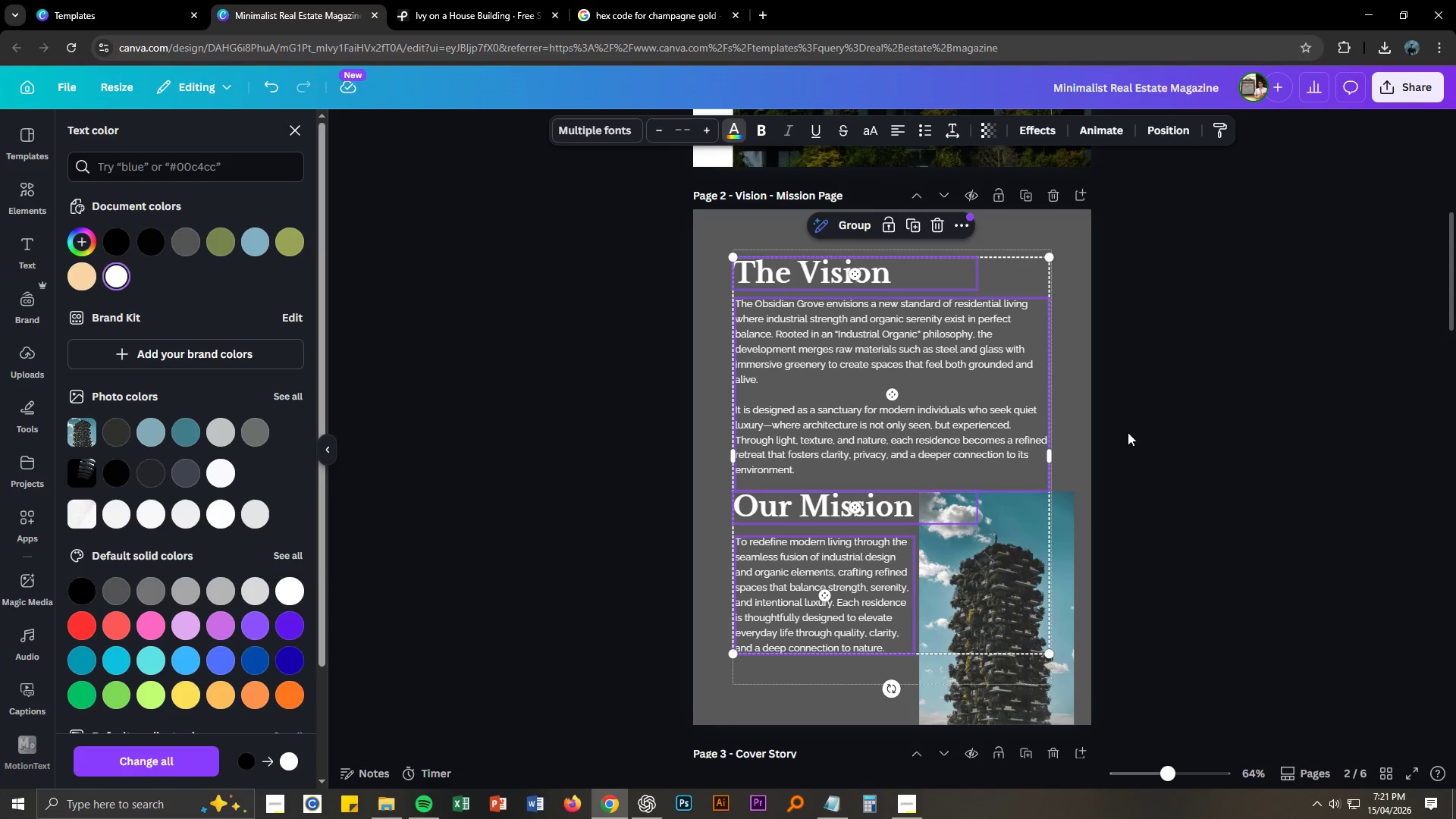 
left_click([1185, 424])
 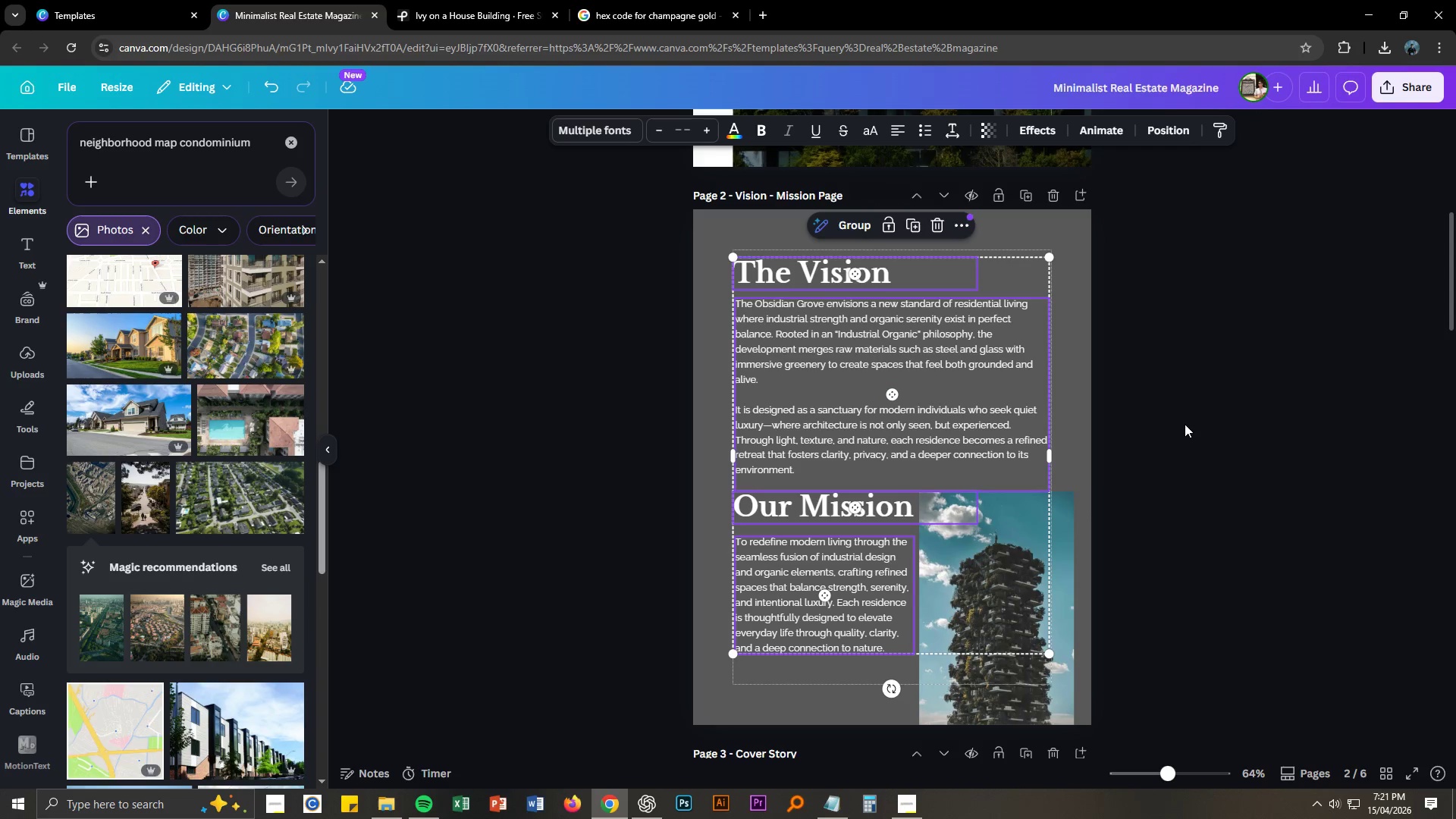 
left_click([1185, 424])
 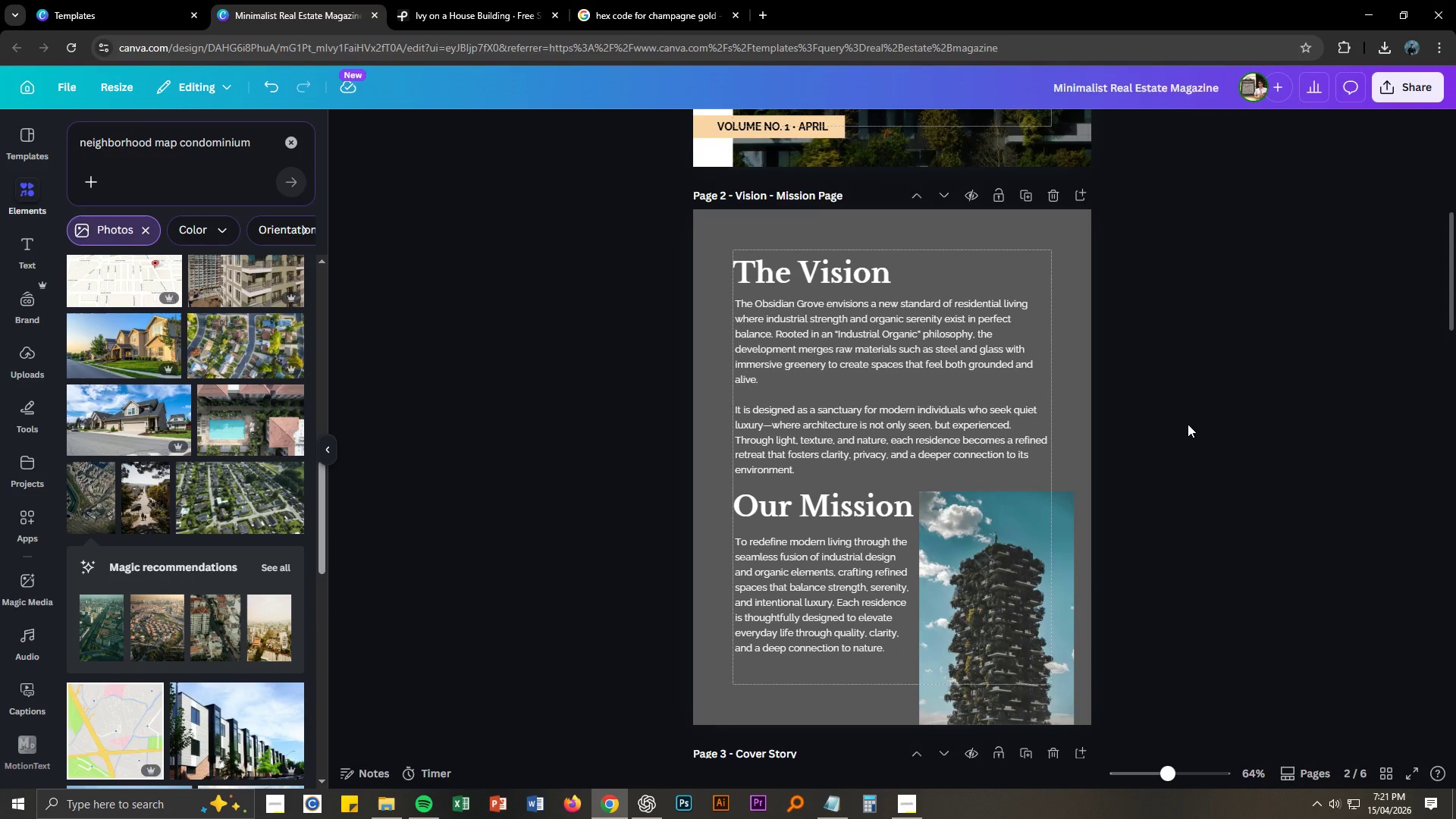 
left_click([1188, 424])
 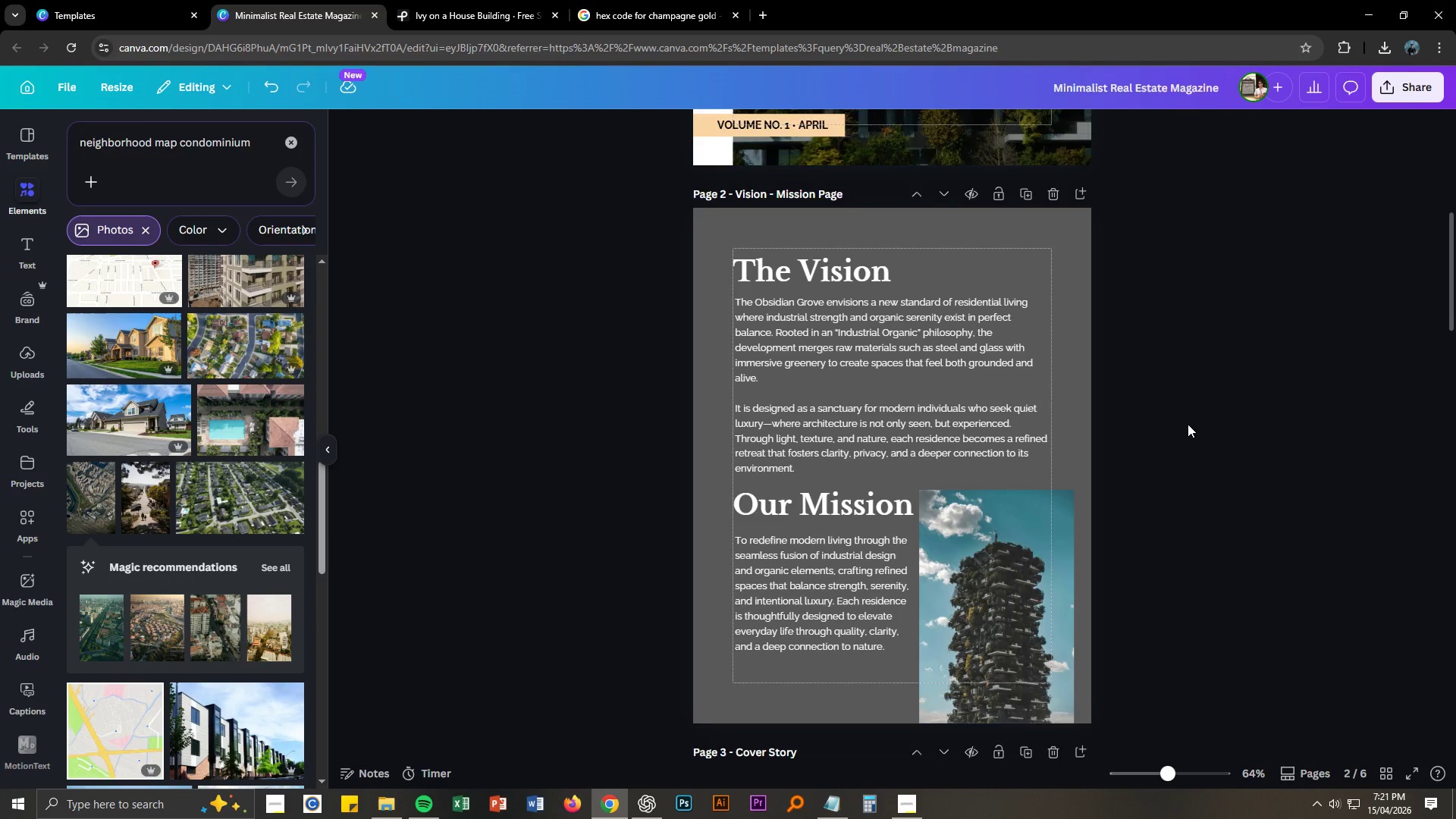 
scroll: coordinate [1188, 424], scroll_direction: down, amount: 1.0
 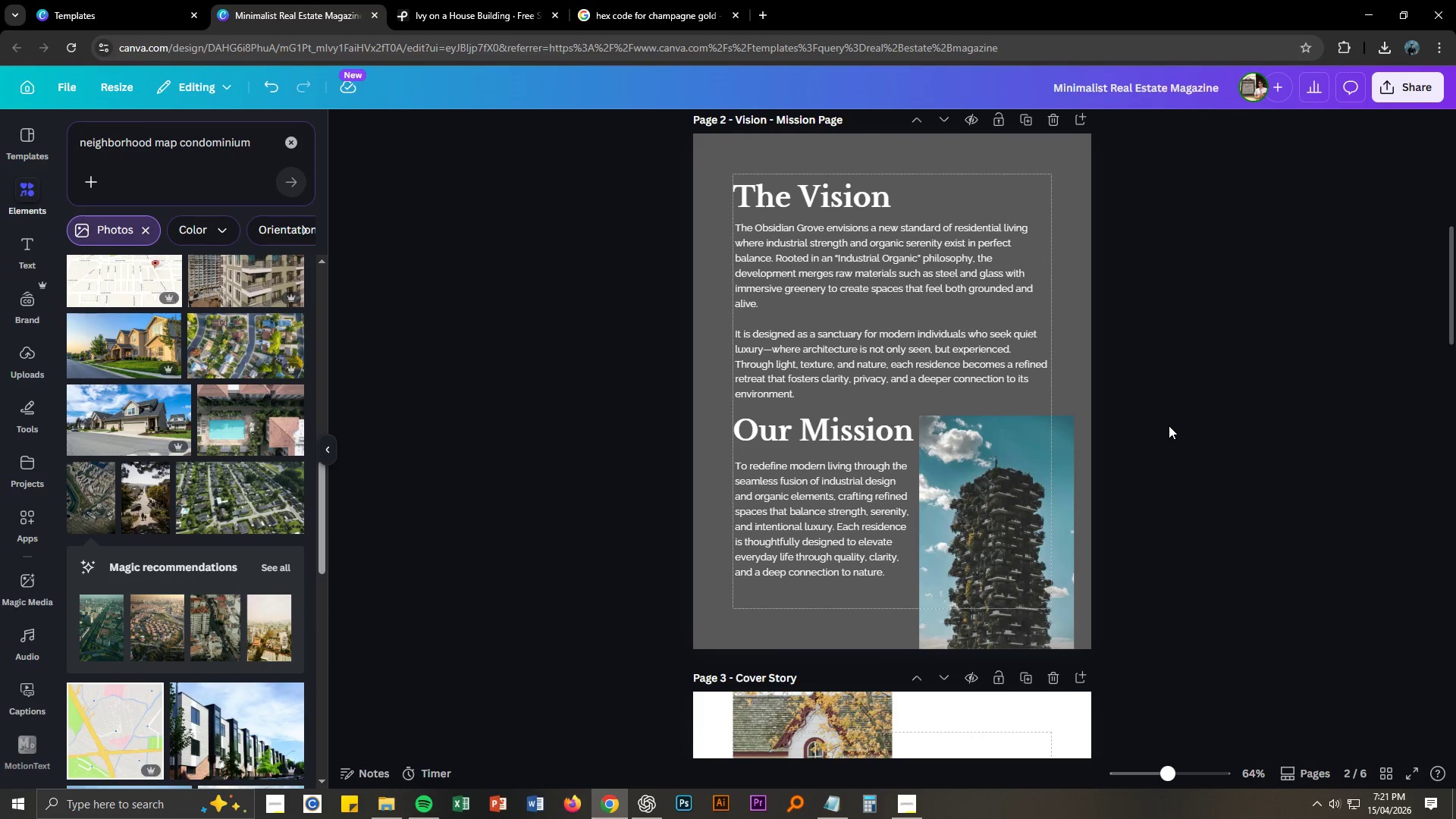 
scroll: coordinate [1166, 425], scroll_direction: up, amount: 3.0
 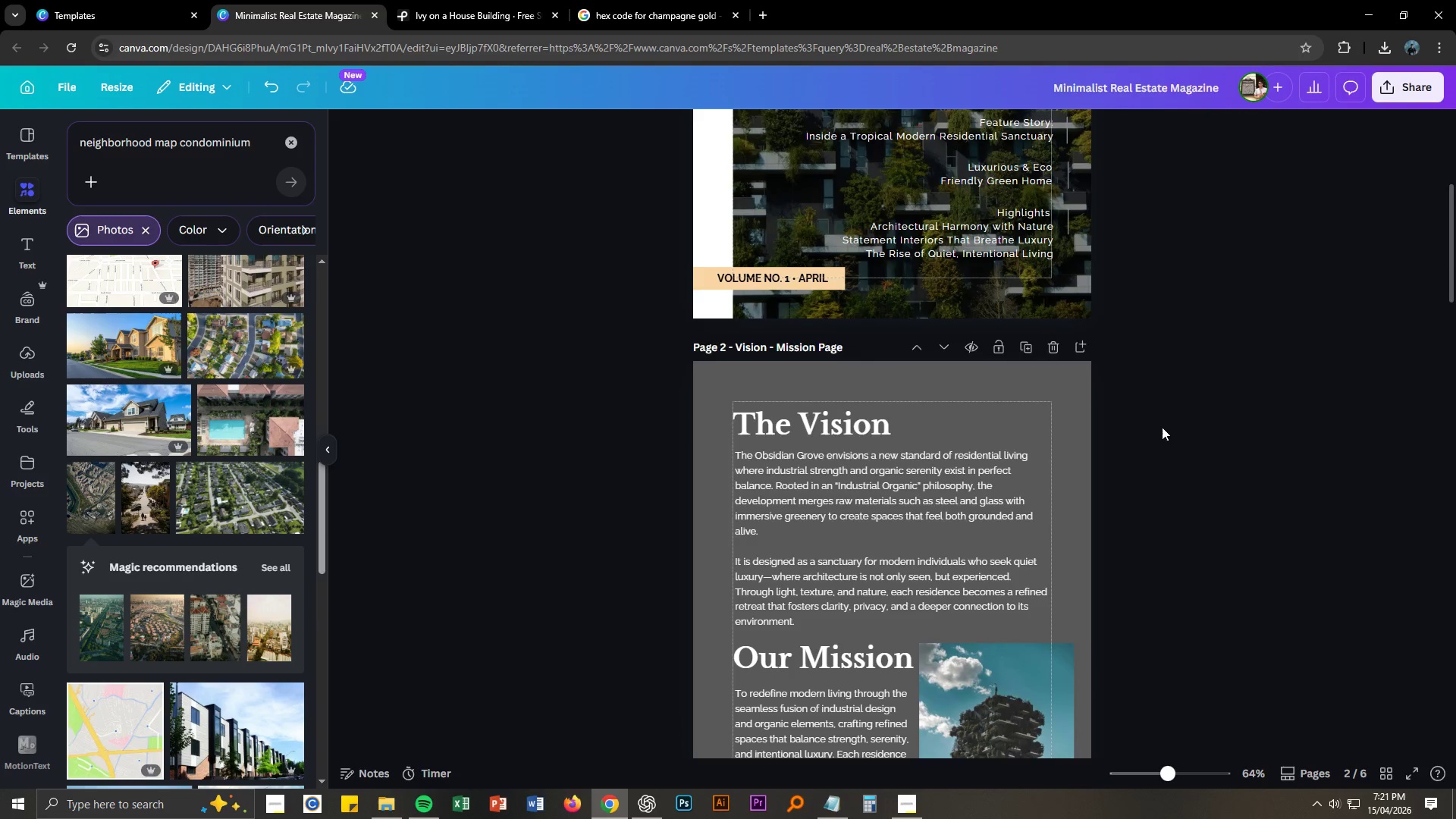 
scroll: coordinate [1161, 427], scroll_direction: down, amount: 3.0
 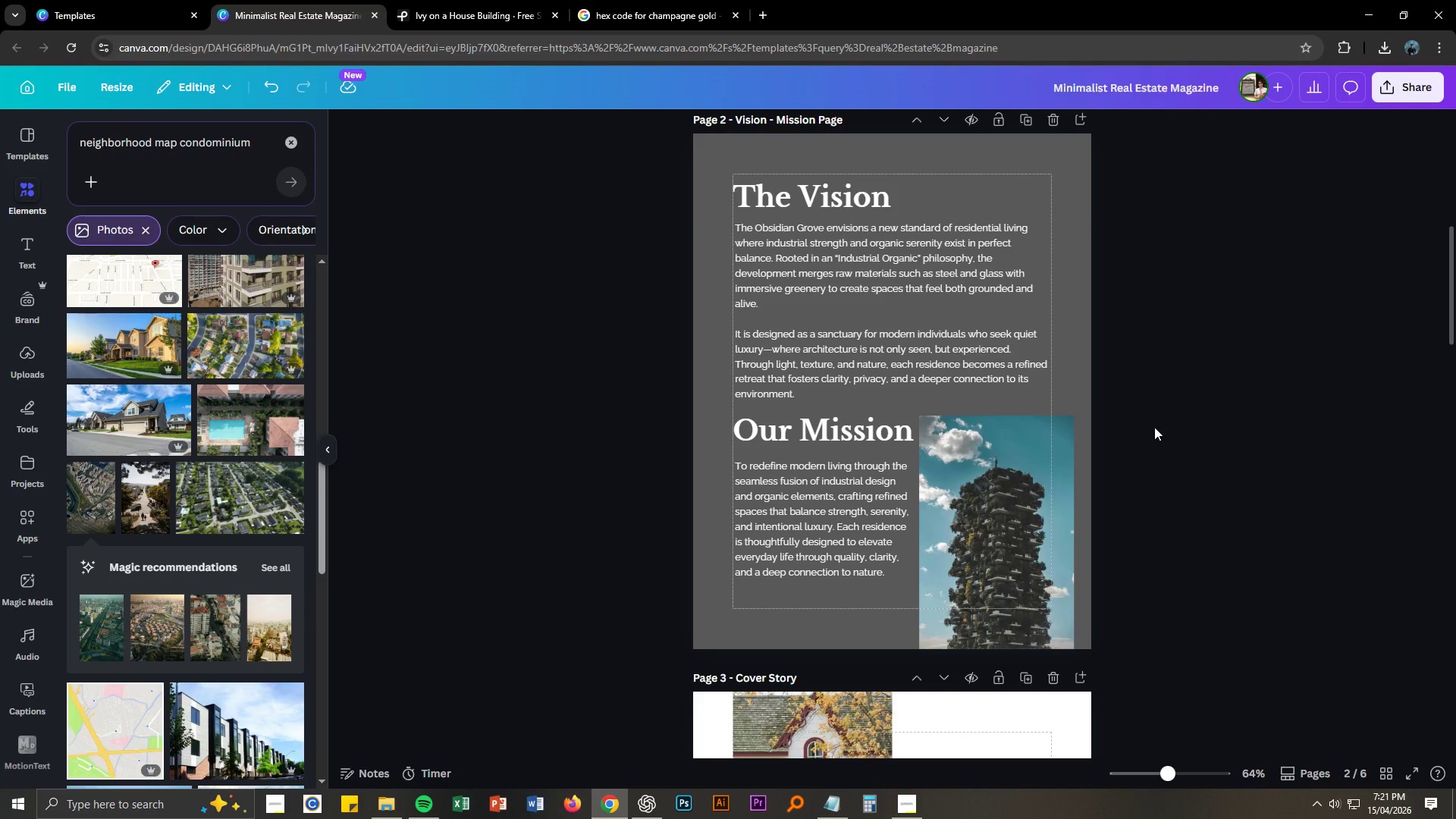 
scroll: coordinate [1154, 427], scroll_direction: up, amount: 3.0
 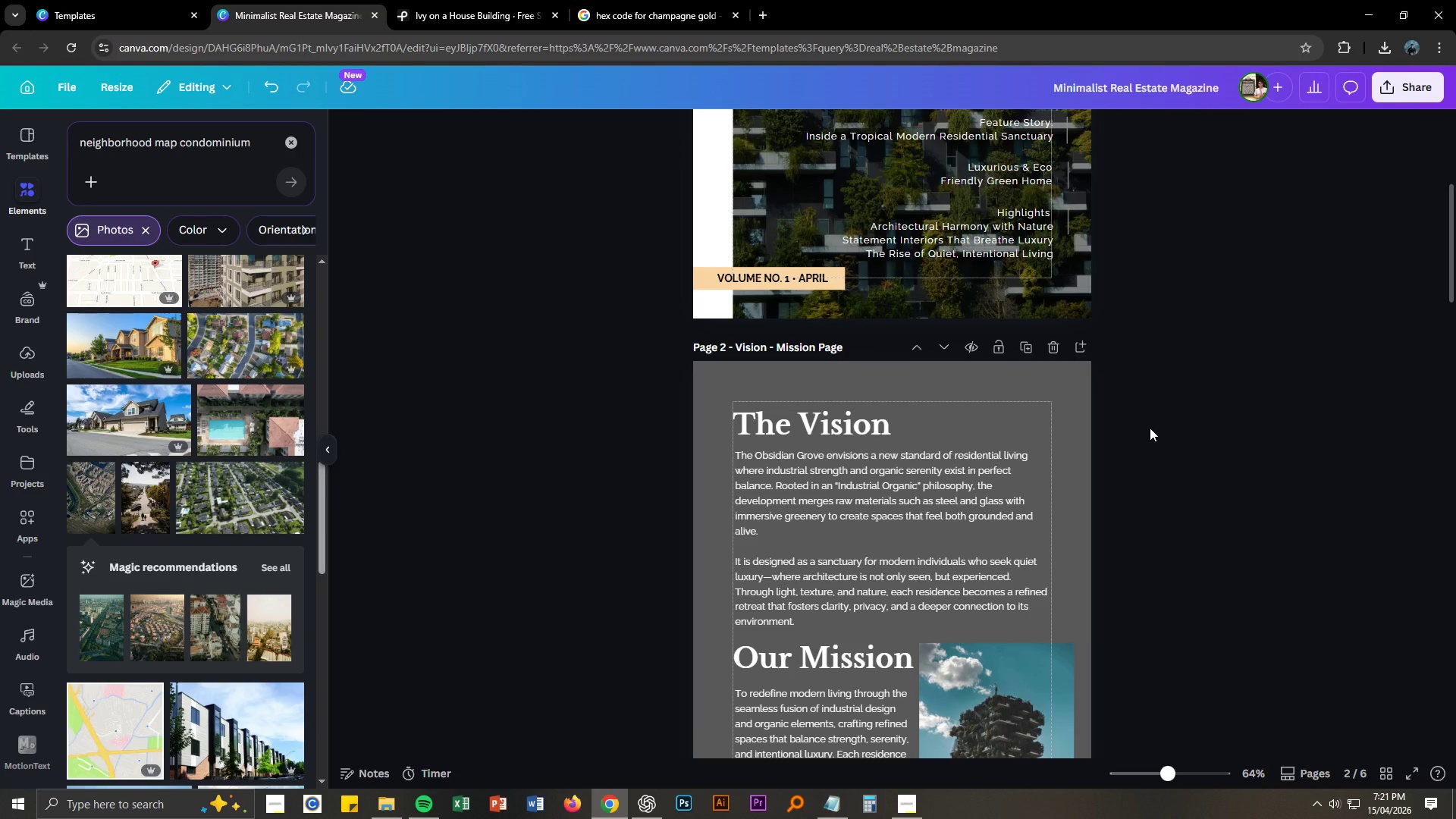 
scroll: coordinate [1138, 434], scroll_direction: down, amount: 7.0
 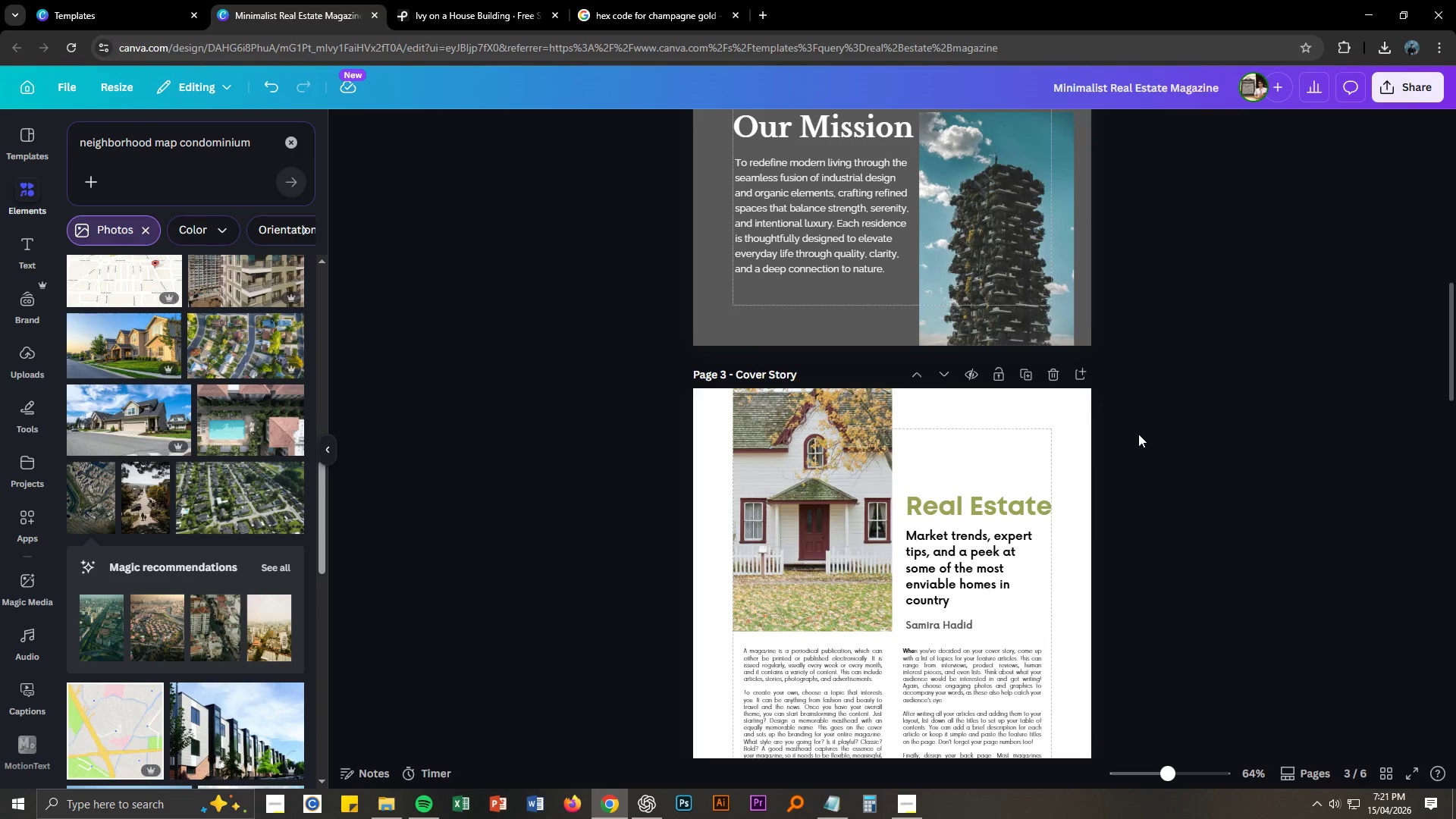 
scroll: coordinate [1138, 434], scroll_direction: up, amount: 5.0
 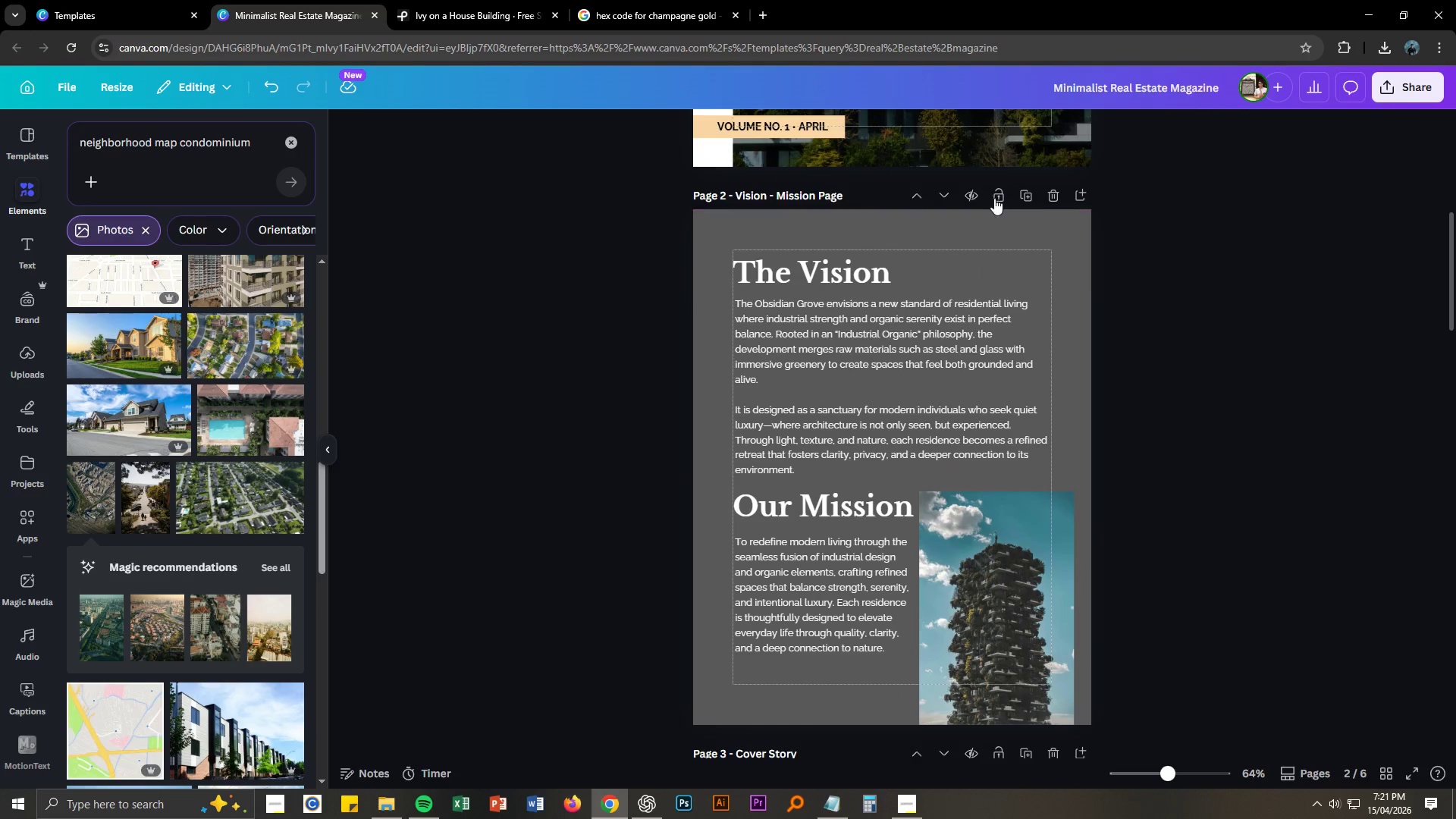 
left_click([1064, 229])
 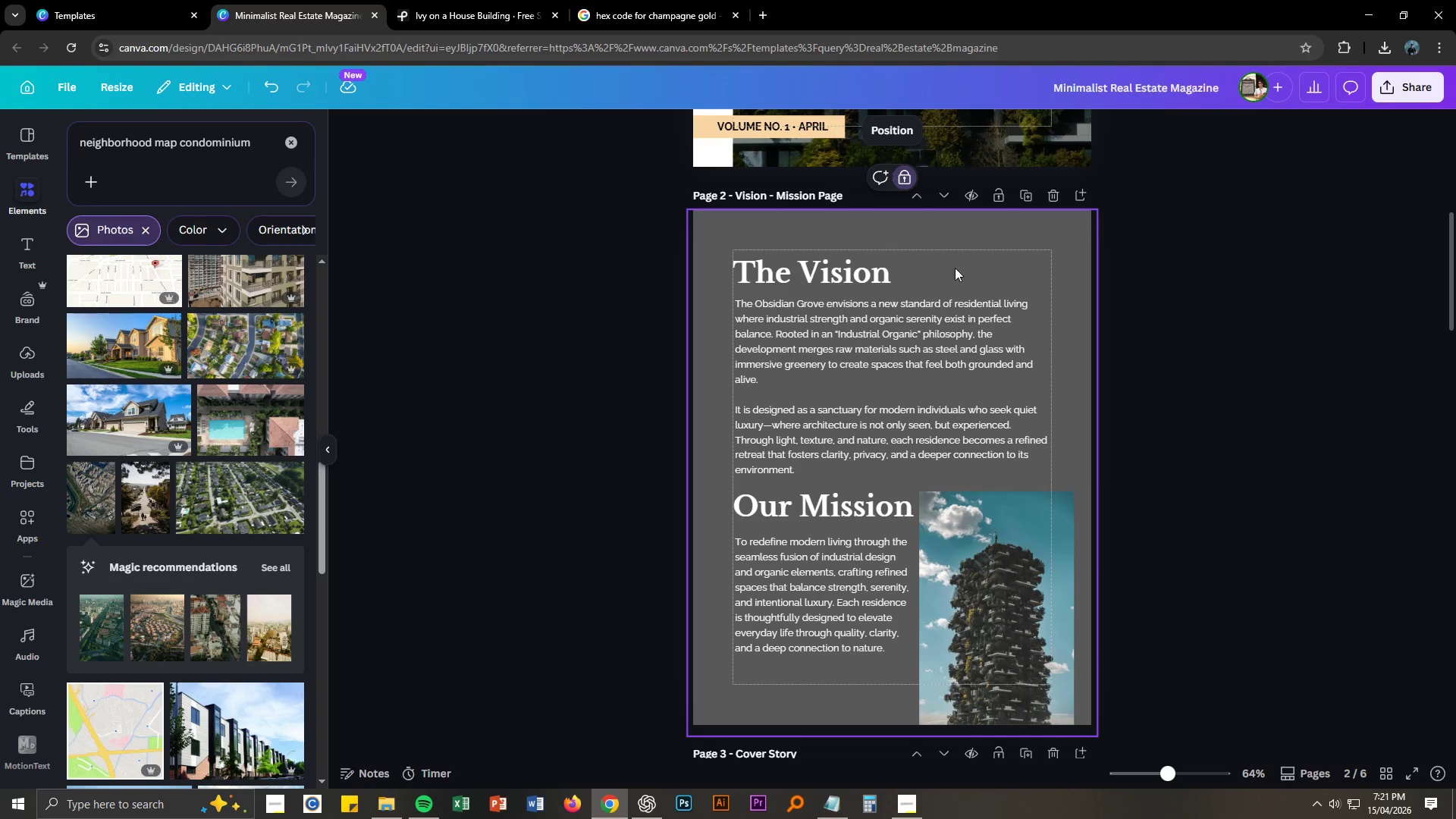 
left_click([900, 176])
 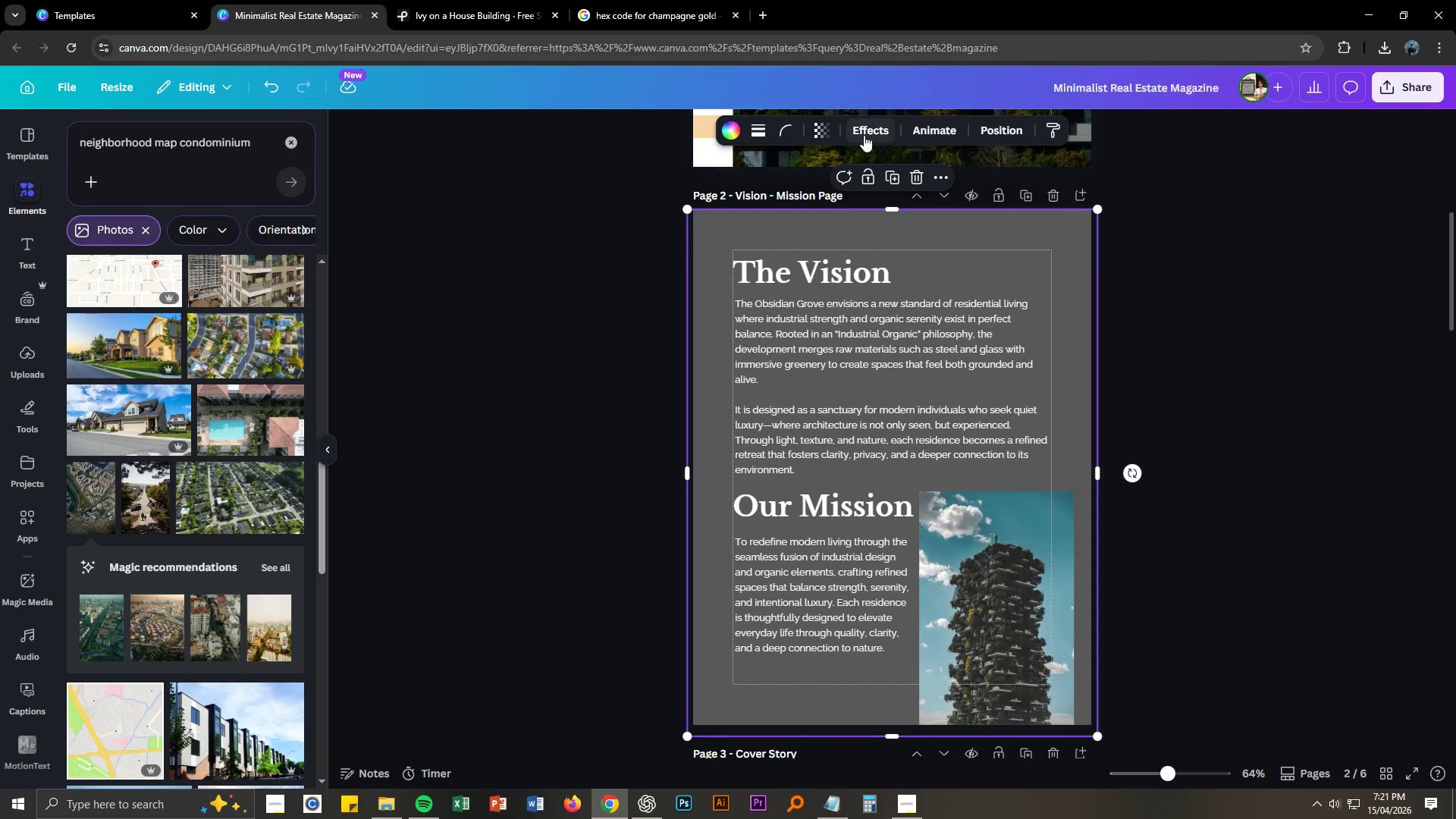 
left_click([829, 131])
 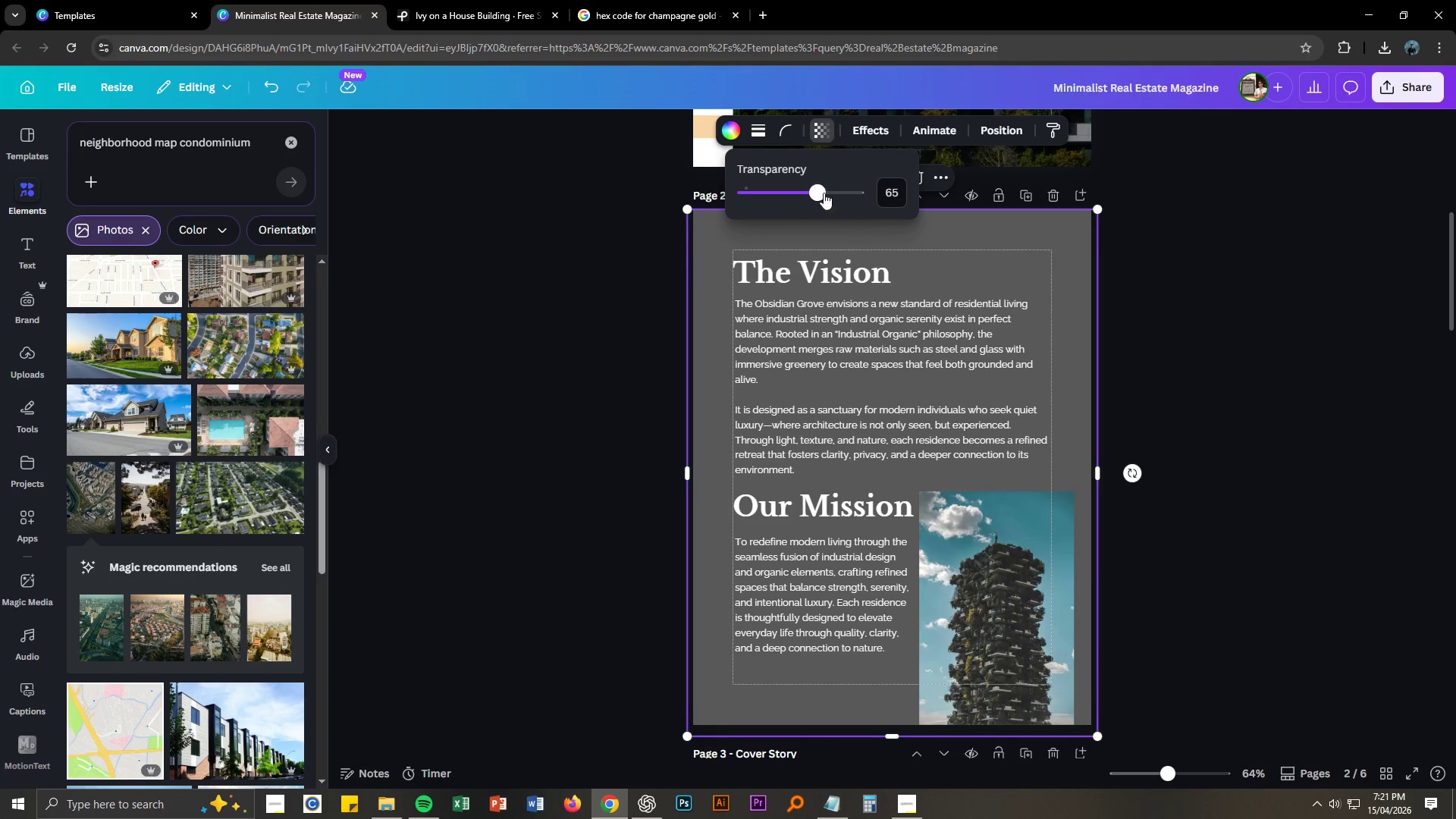 
left_click_drag(start_coordinate=[824, 193], to_coordinate=[863, 194])
 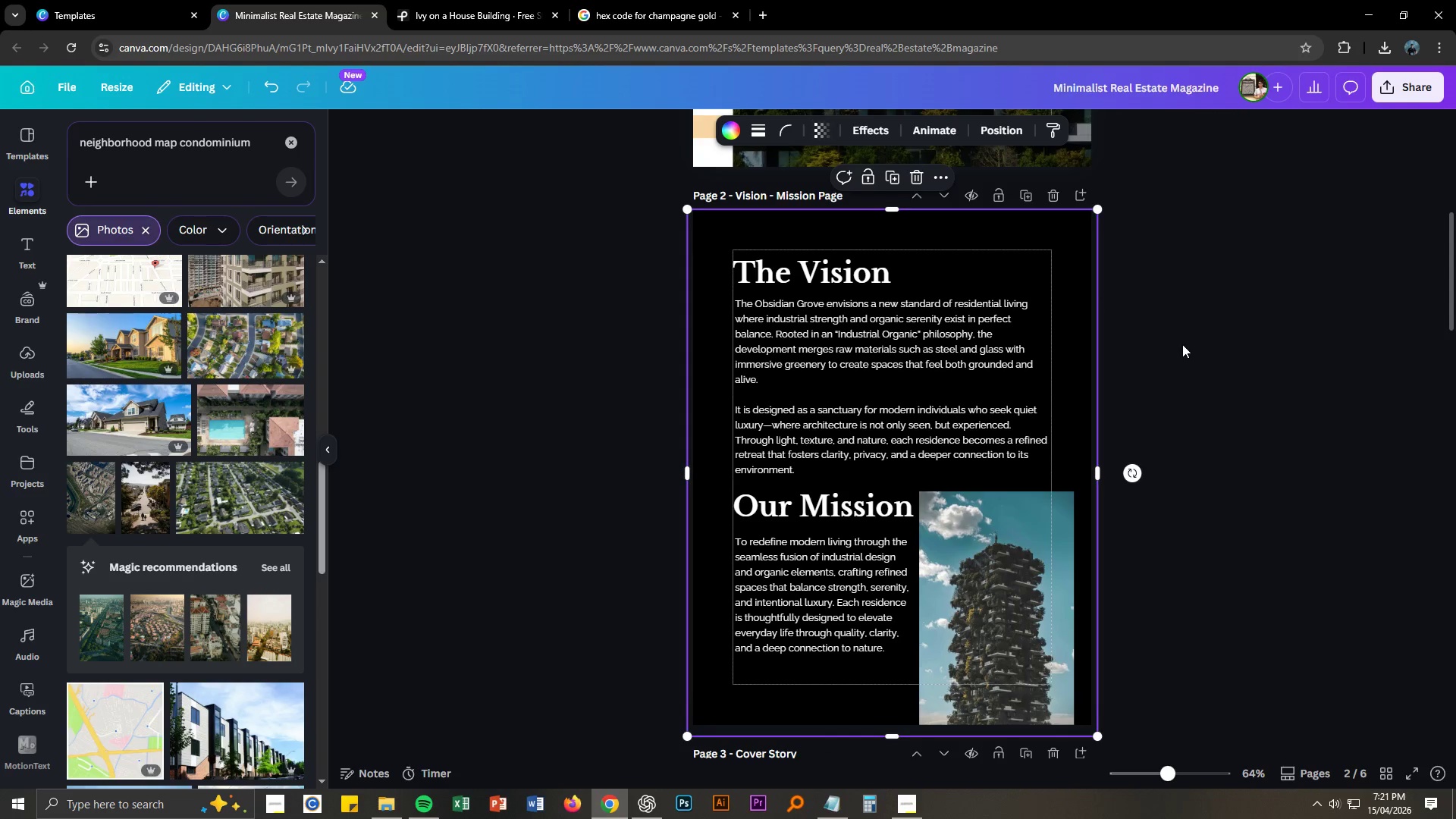 
double_click([1182, 344])
 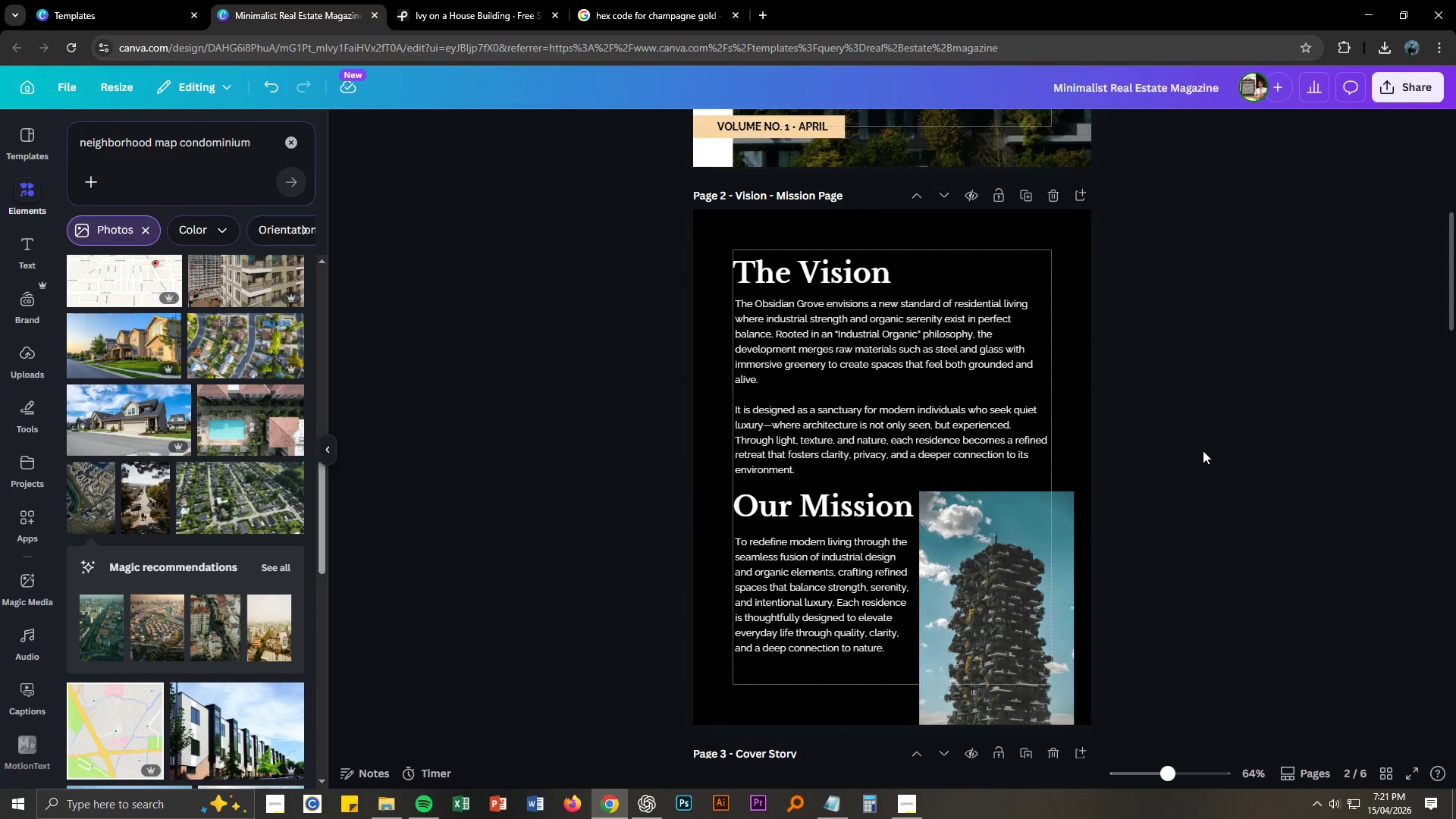 
scroll: coordinate [1203, 450], scroll_direction: up, amount: 4.0
 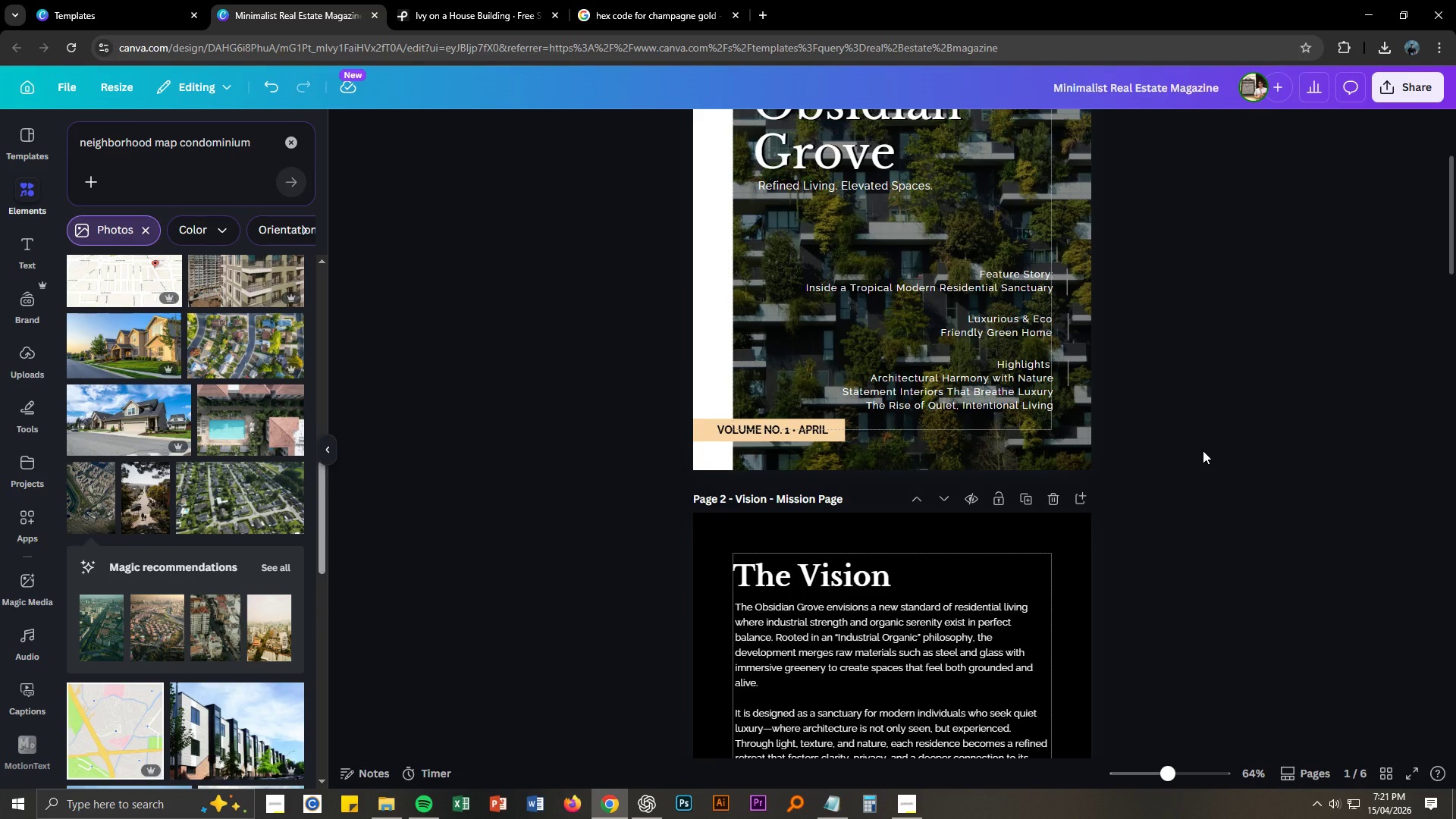 
scroll: coordinate [1203, 450], scroll_direction: down, amount: 4.0
 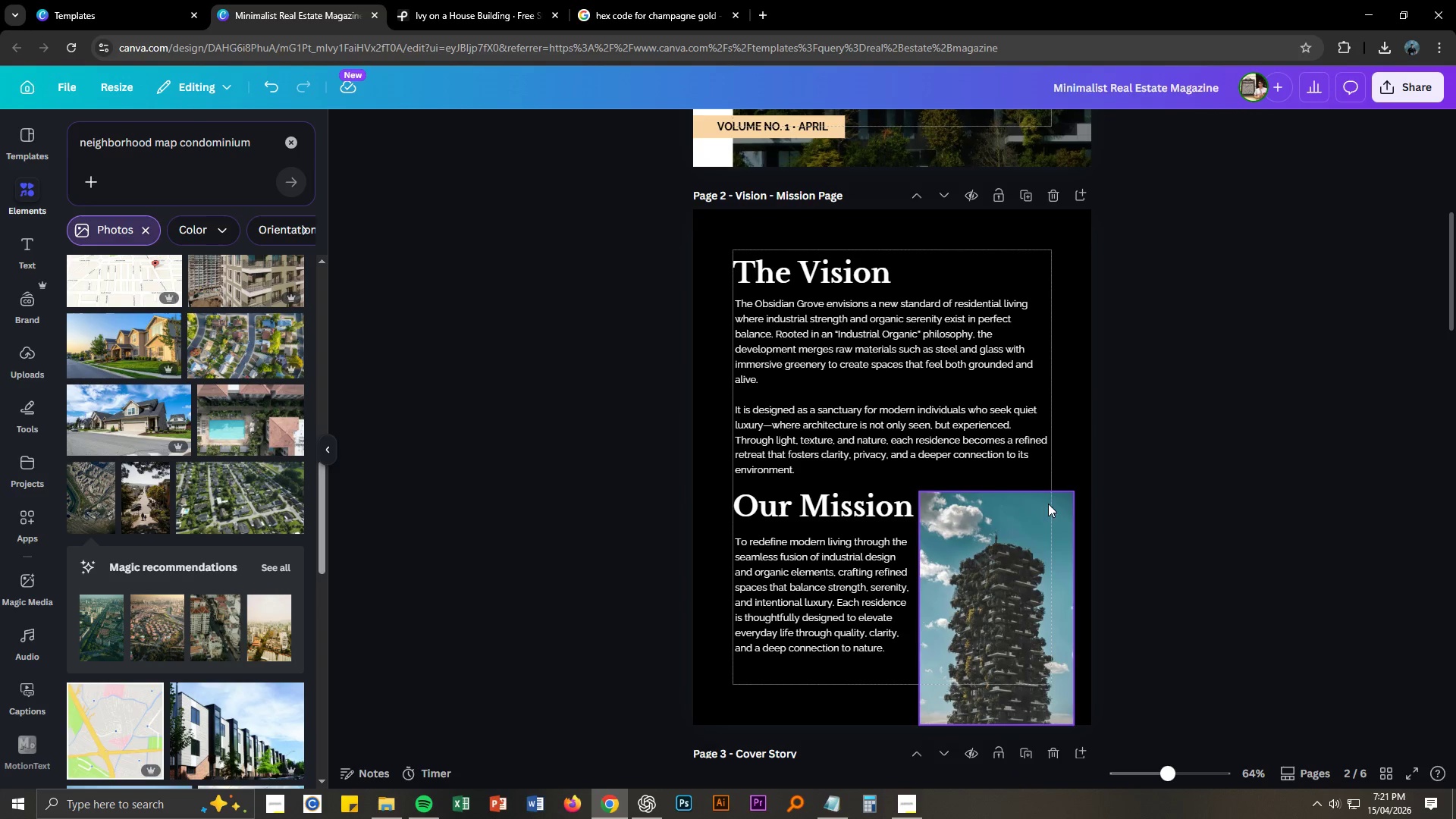 
left_click([1059, 509])
 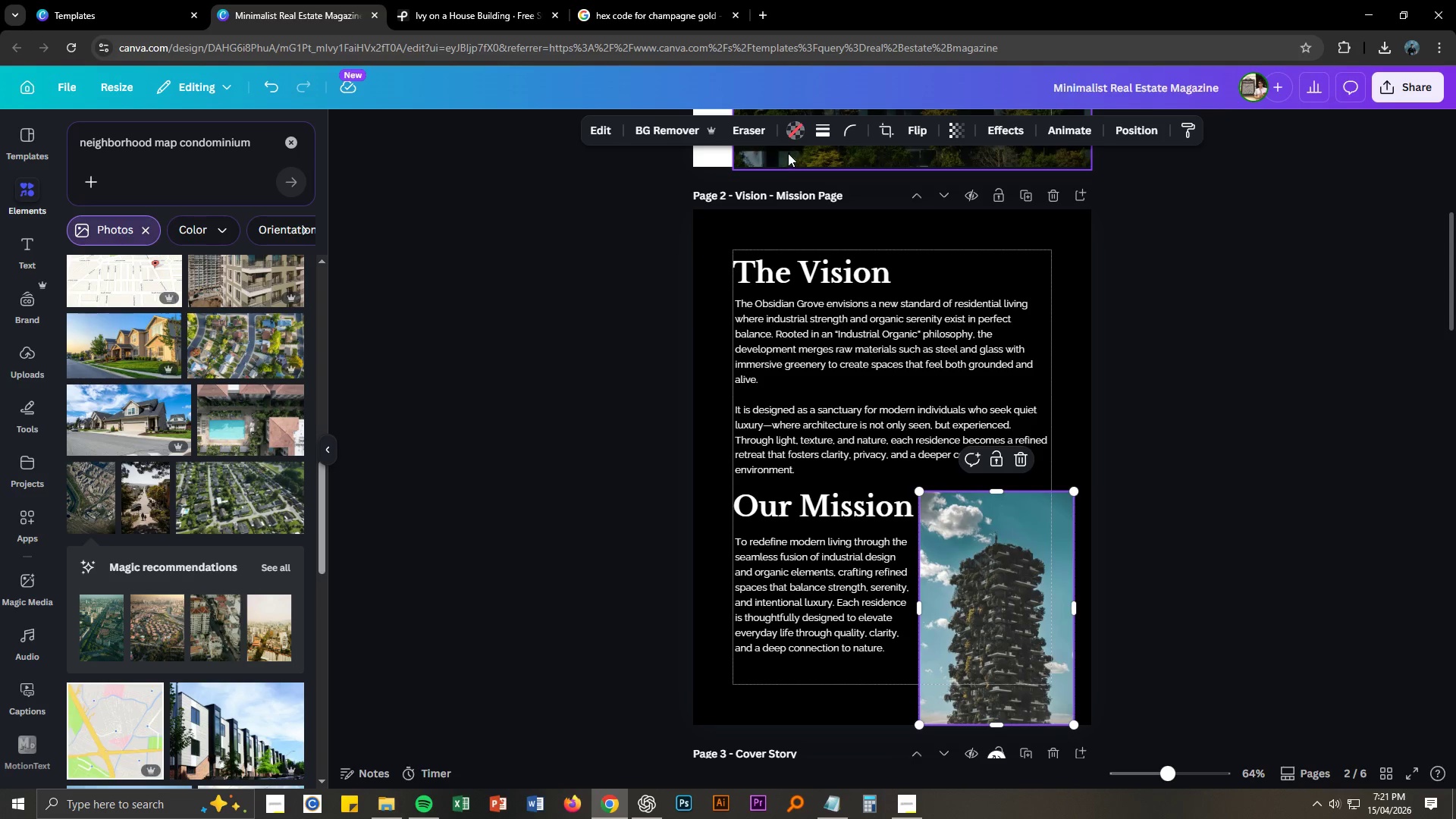 
left_click([594, 130])
 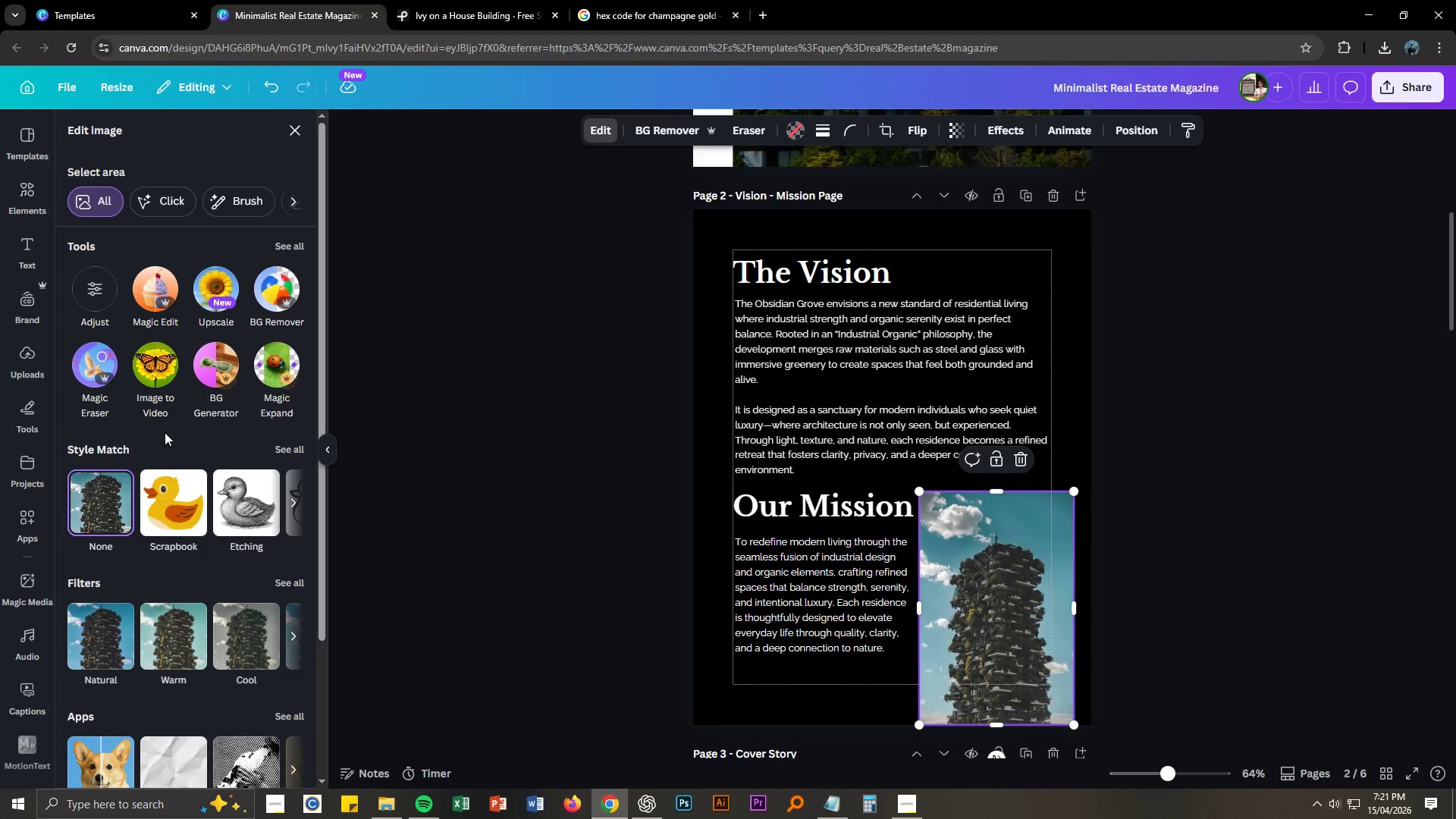 
scroll: coordinate [127, 461], scroll_direction: down, amount: 1.0
 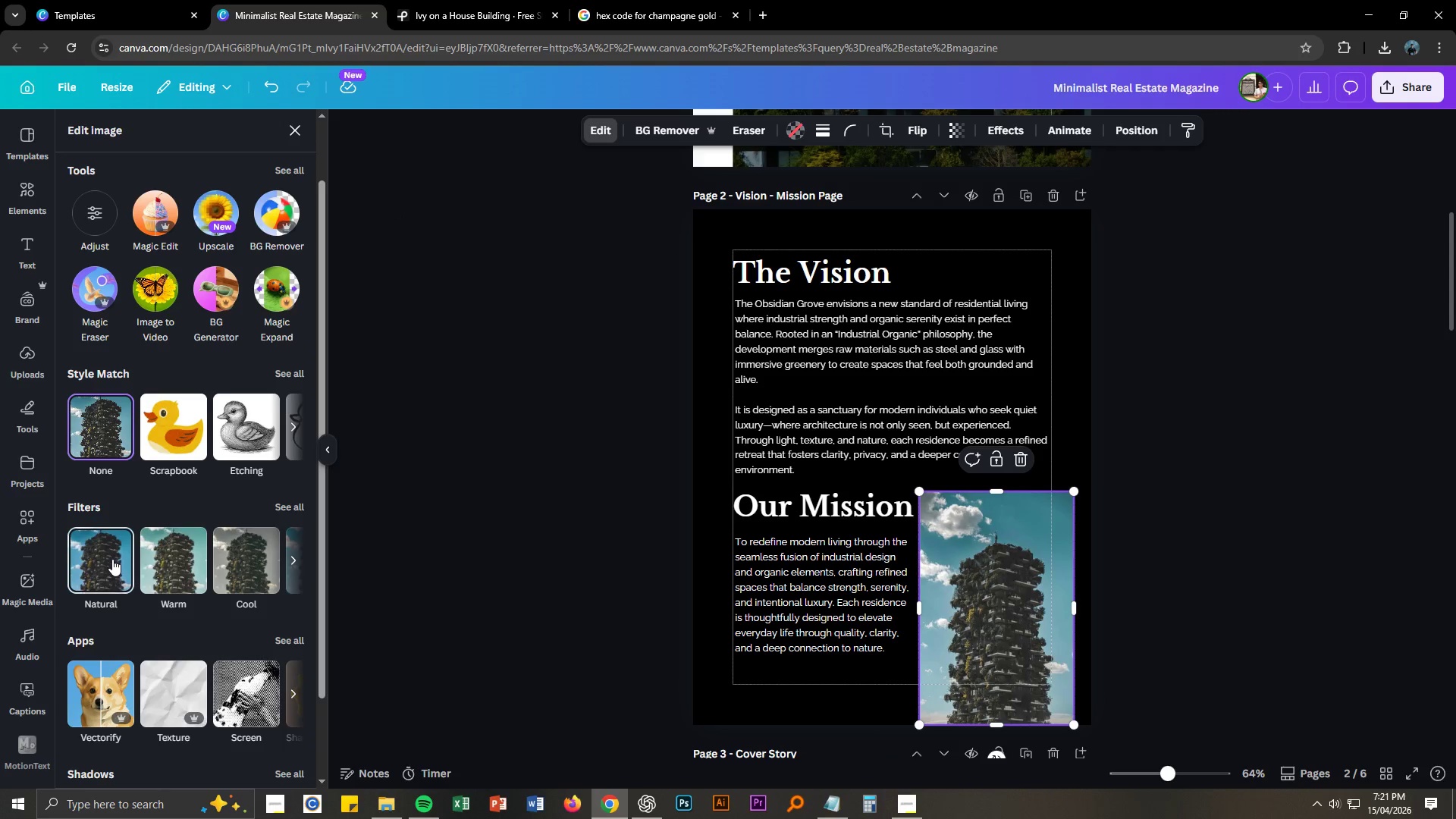 
left_click([112, 559])
 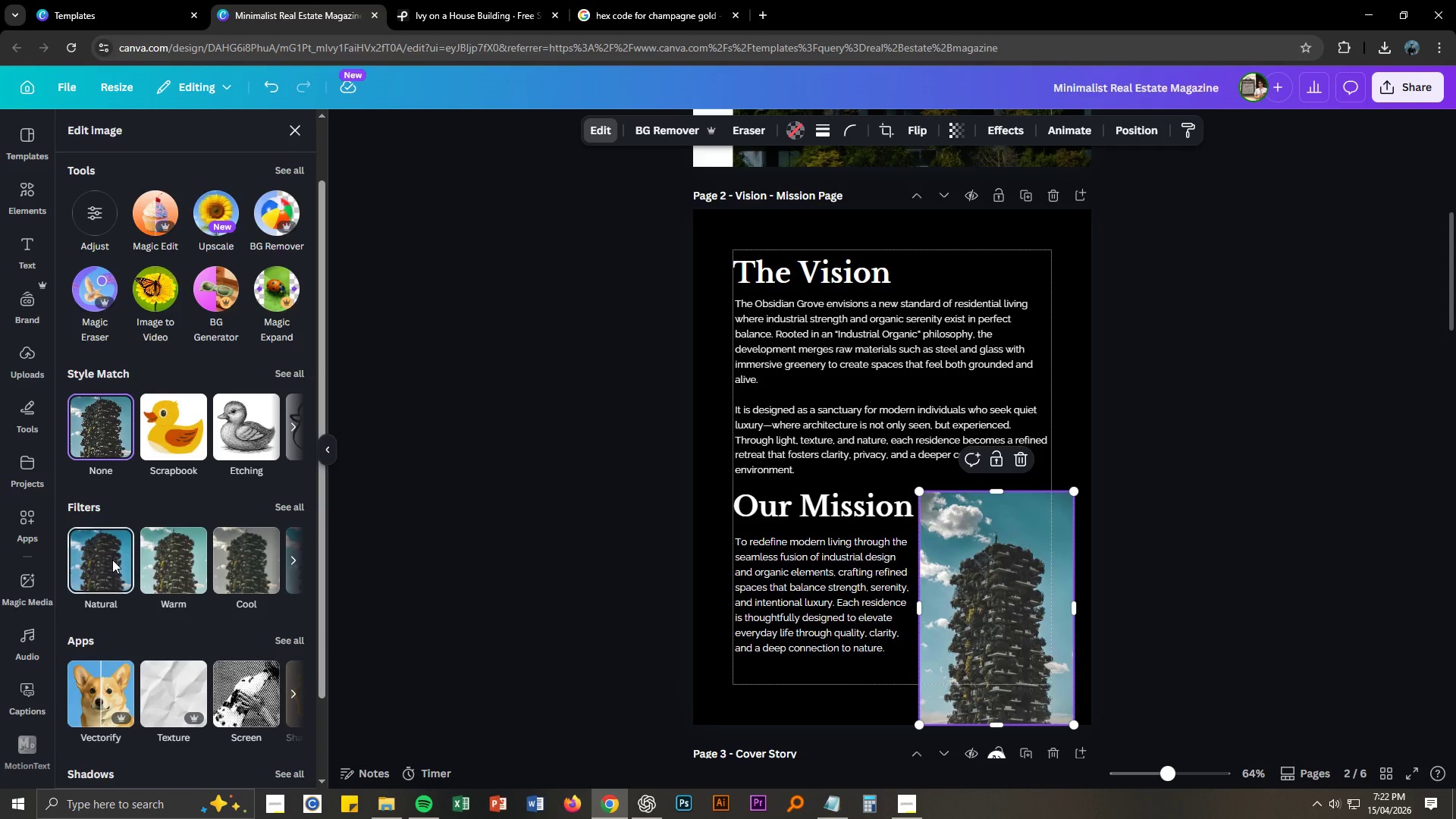 
mouse_move([158, 556])
 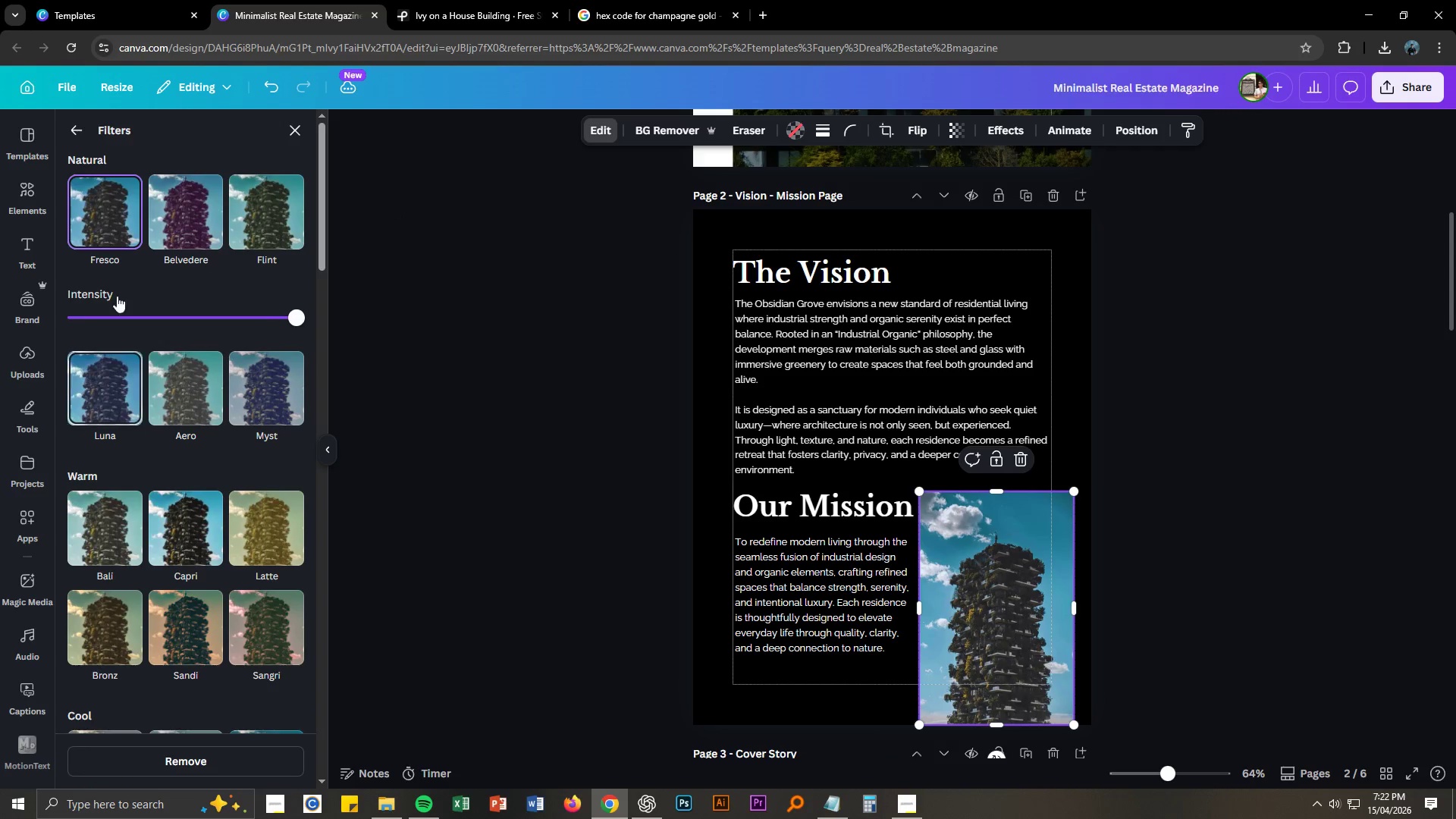 
left_click([116, 228])
 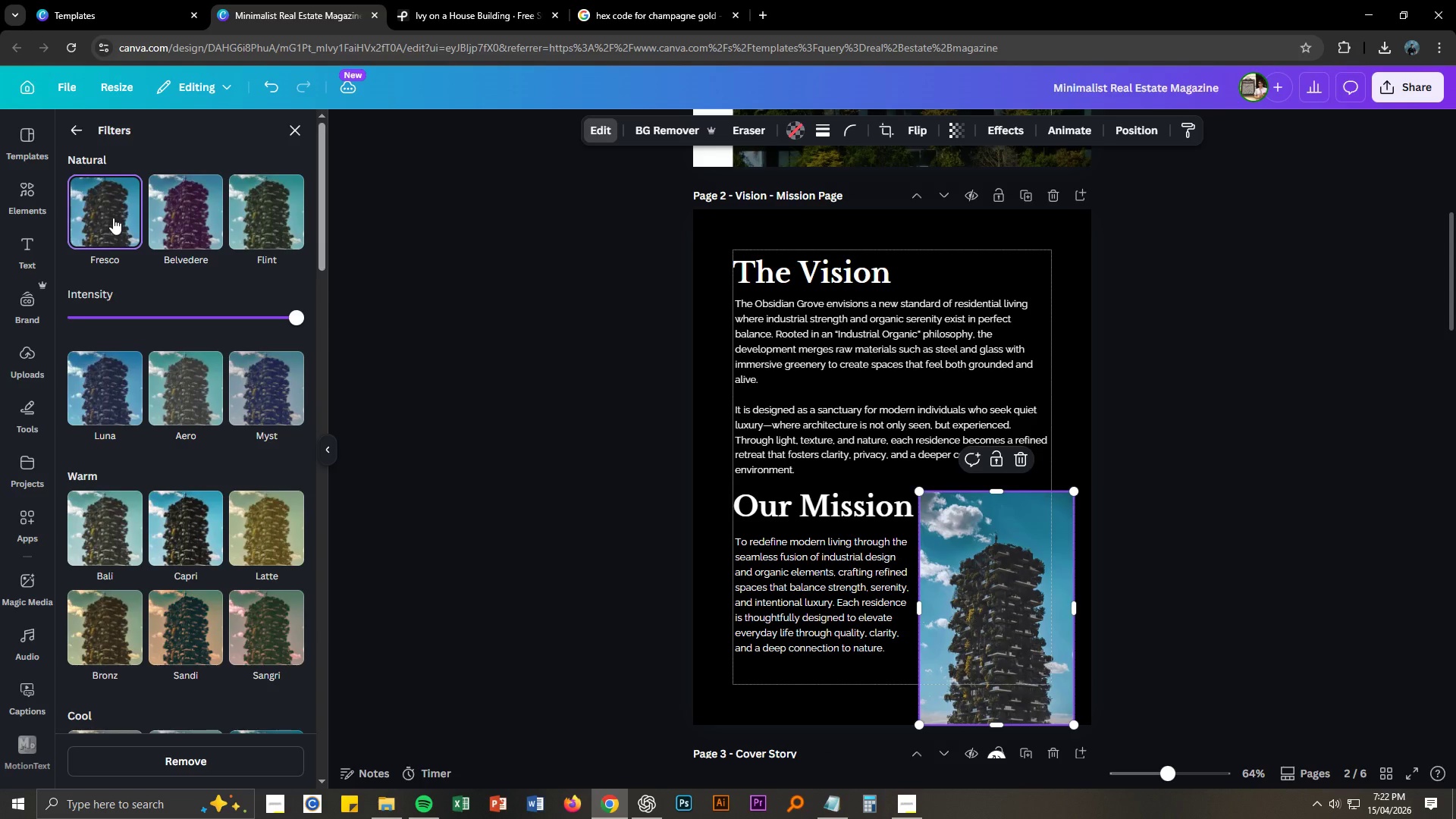 
left_click([112, 213])
 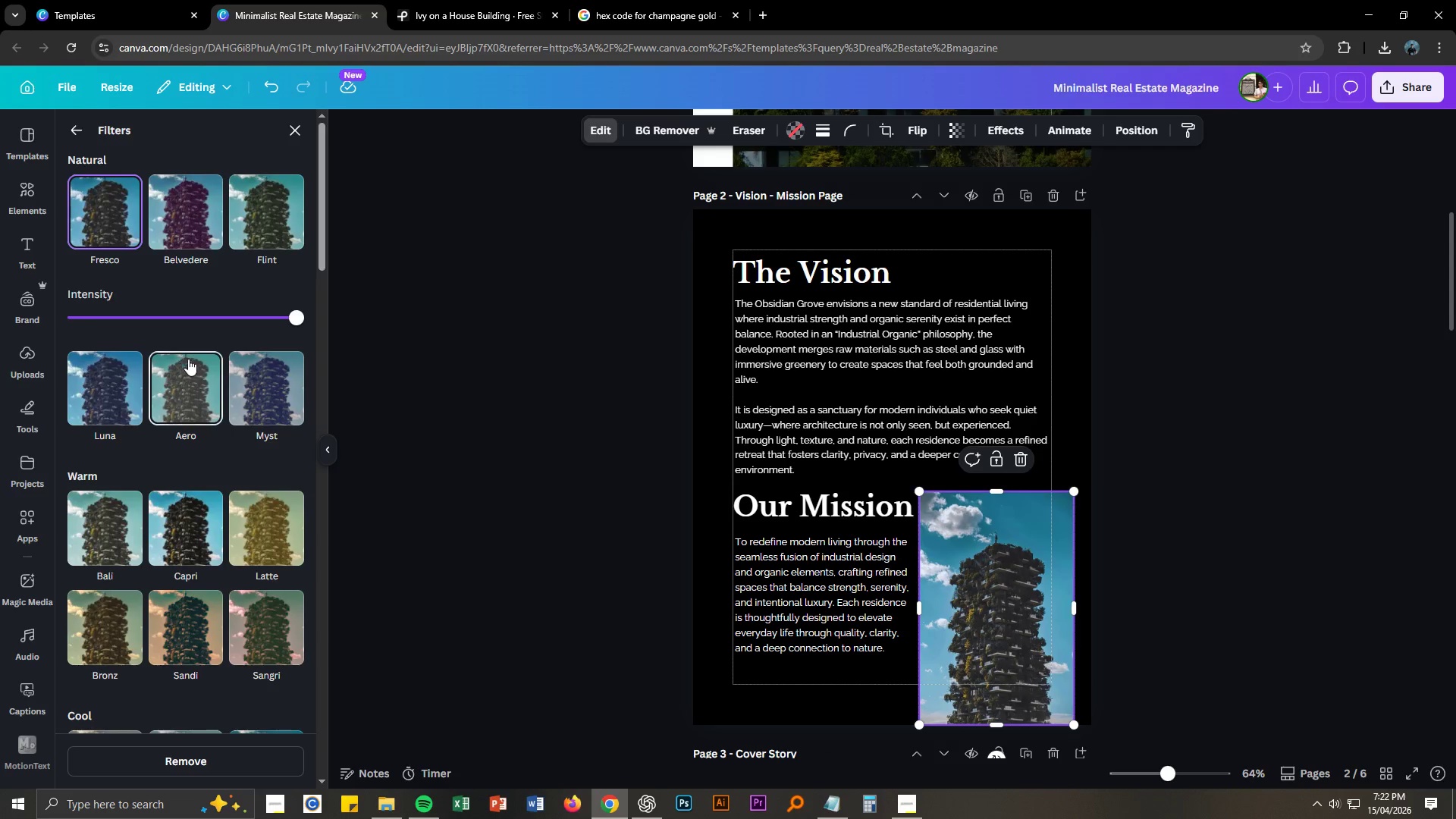 
left_click([485, 401])
 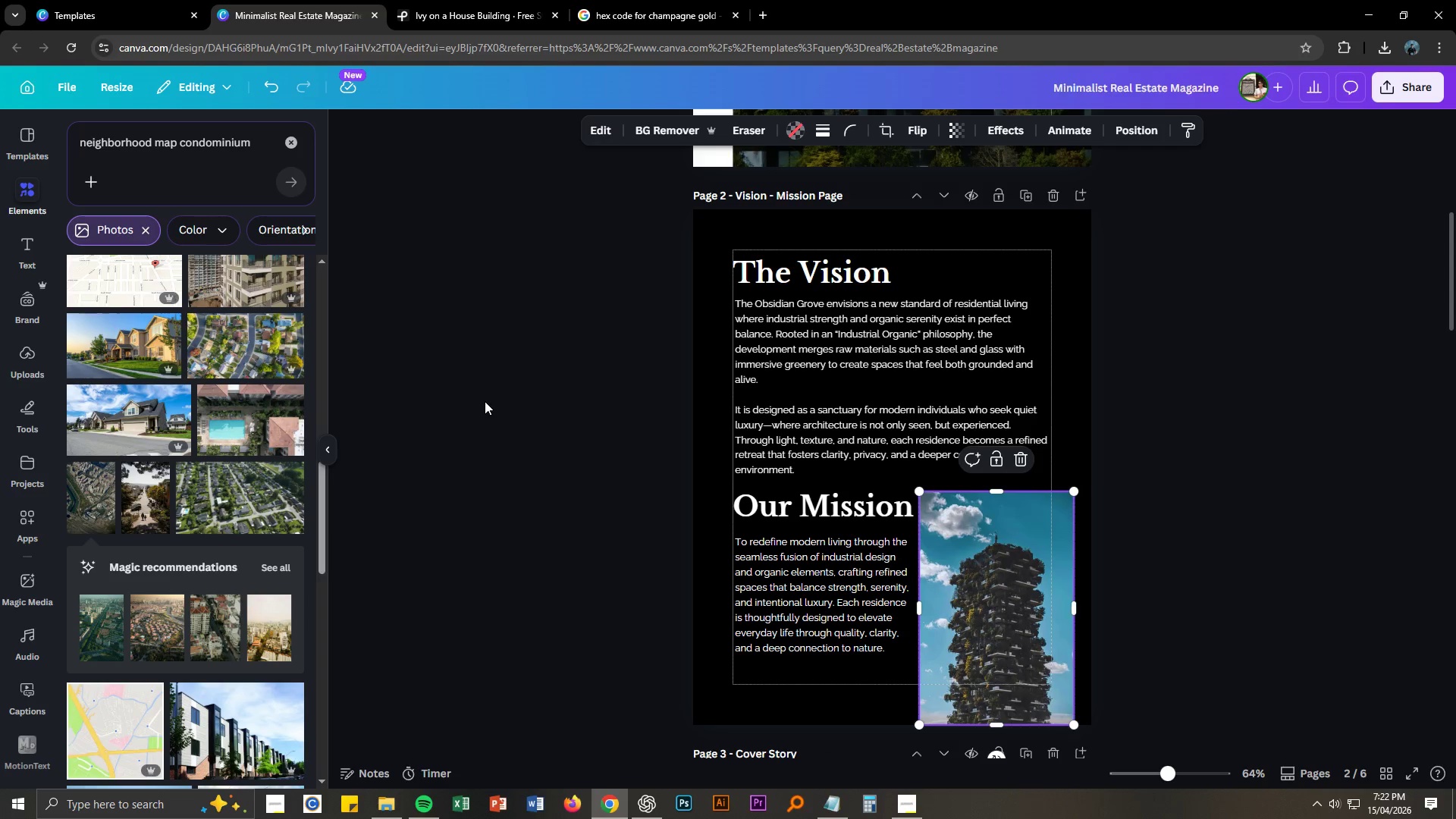 
scroll: coordinate [450, 397], scroll_direction: down, amount: 6.0
 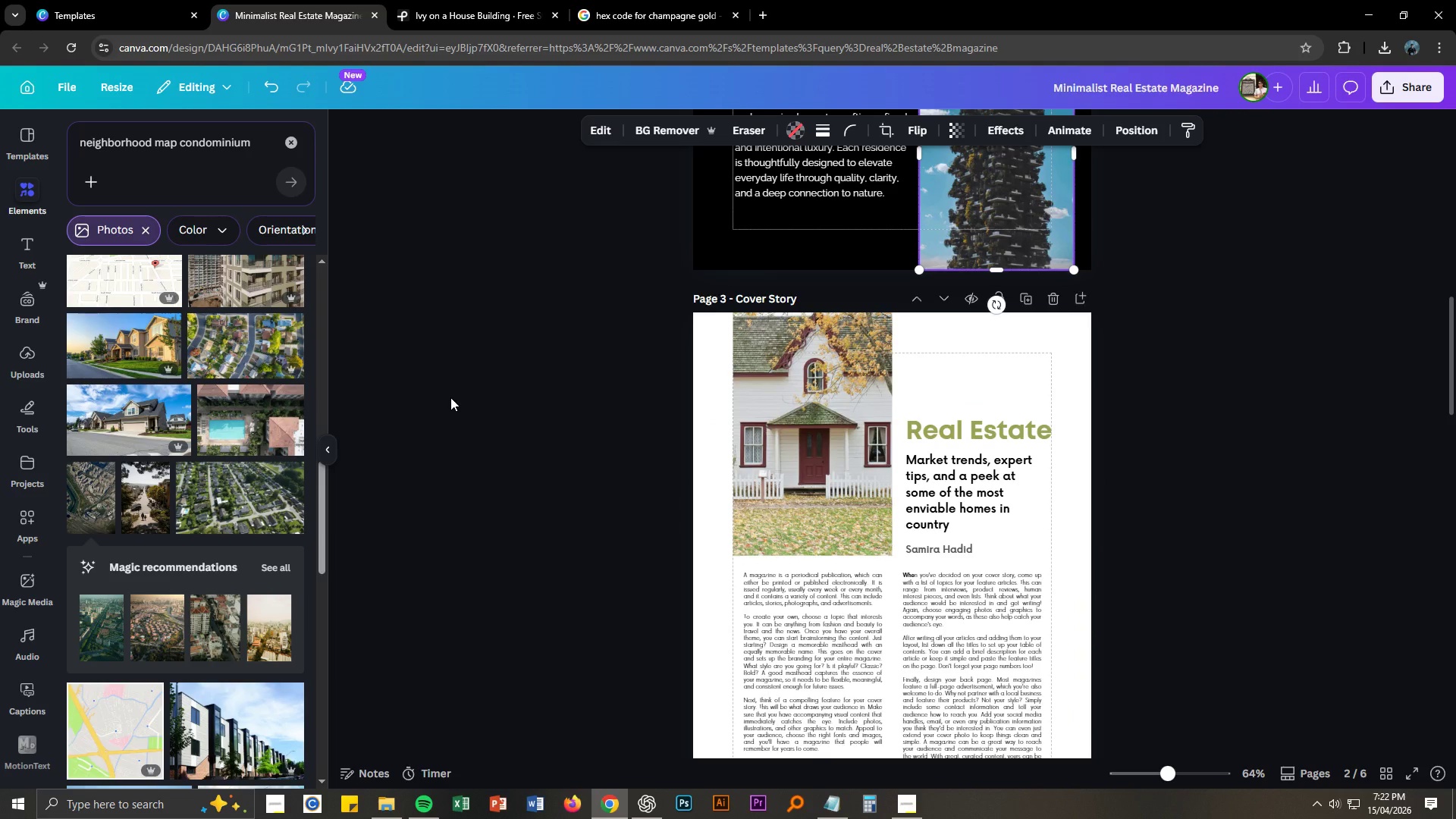 
scroll: coordinate [447, 388], scroll_direction: up, amount: 4.0
 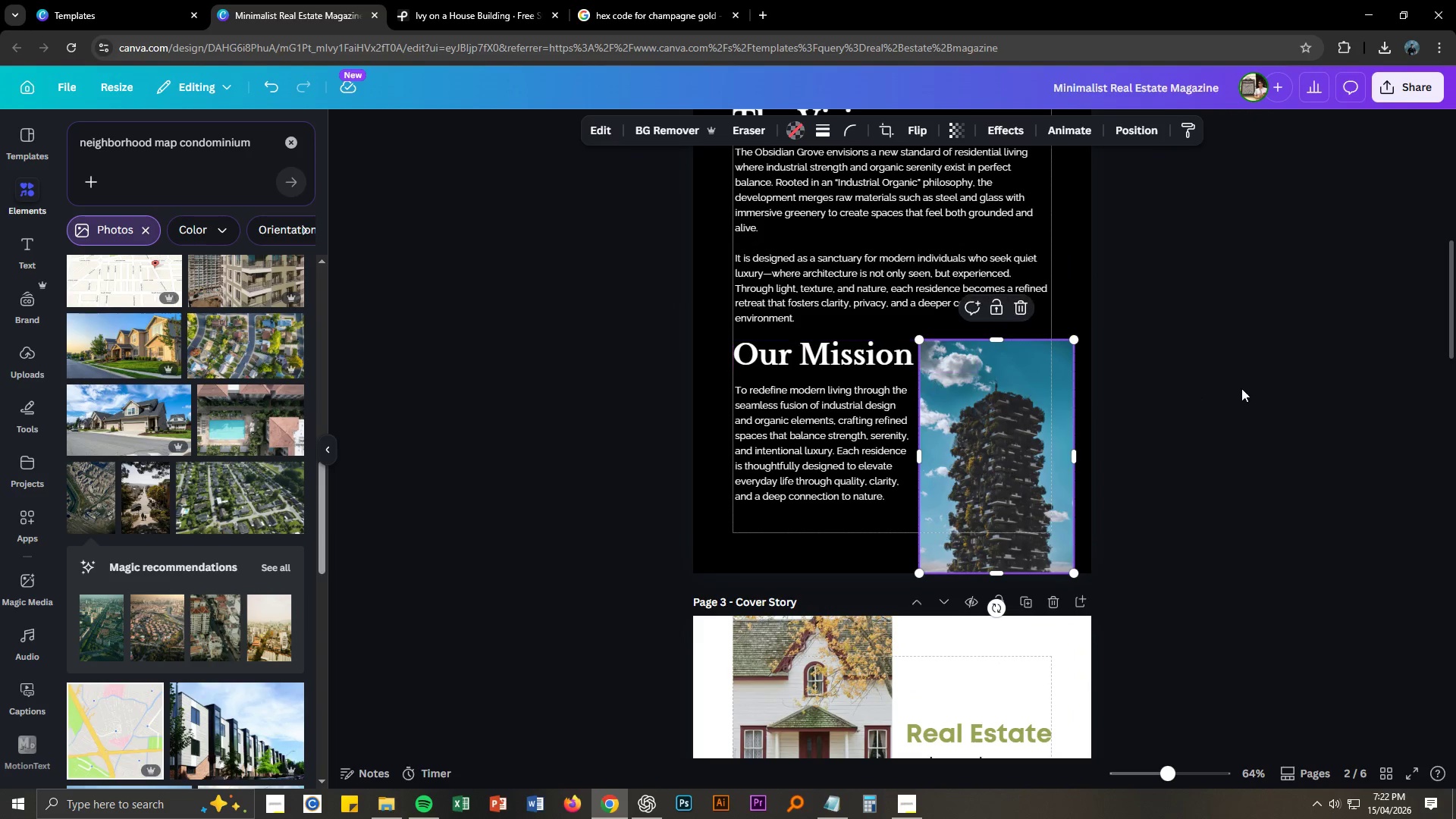 
left_click([1254, 388])
 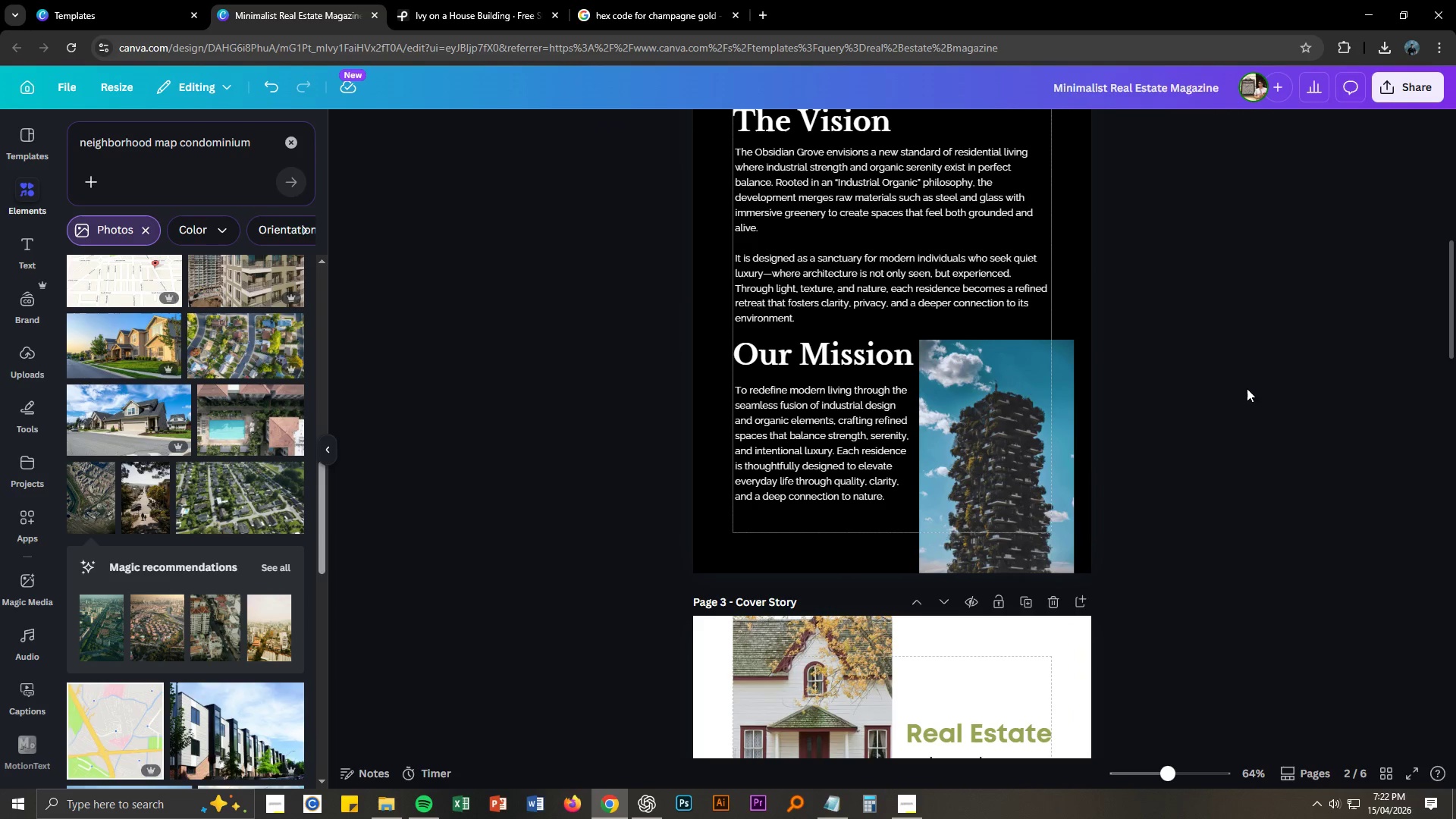 
key(Control+ControlLeft)
 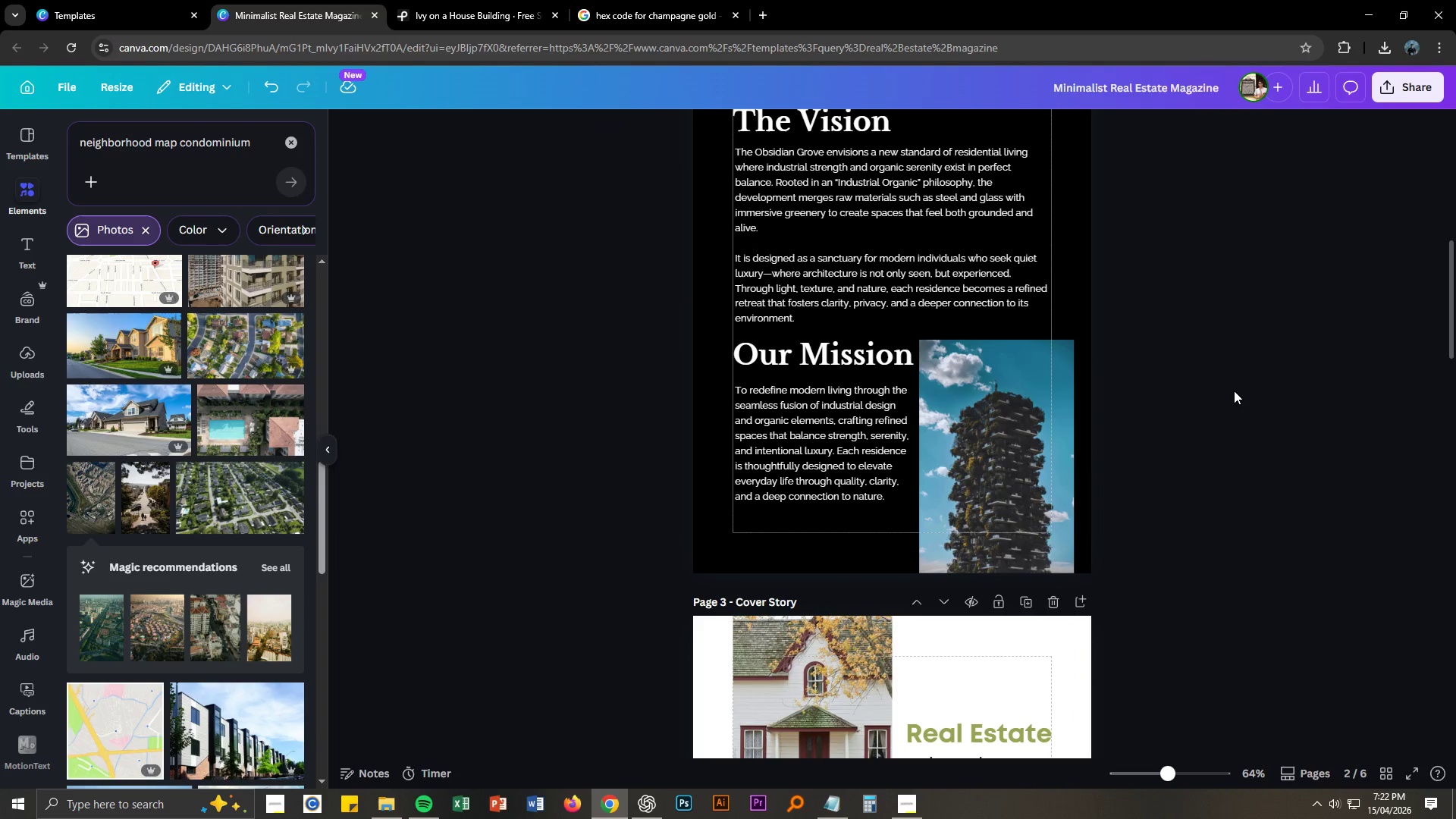 
key(Control+S)
 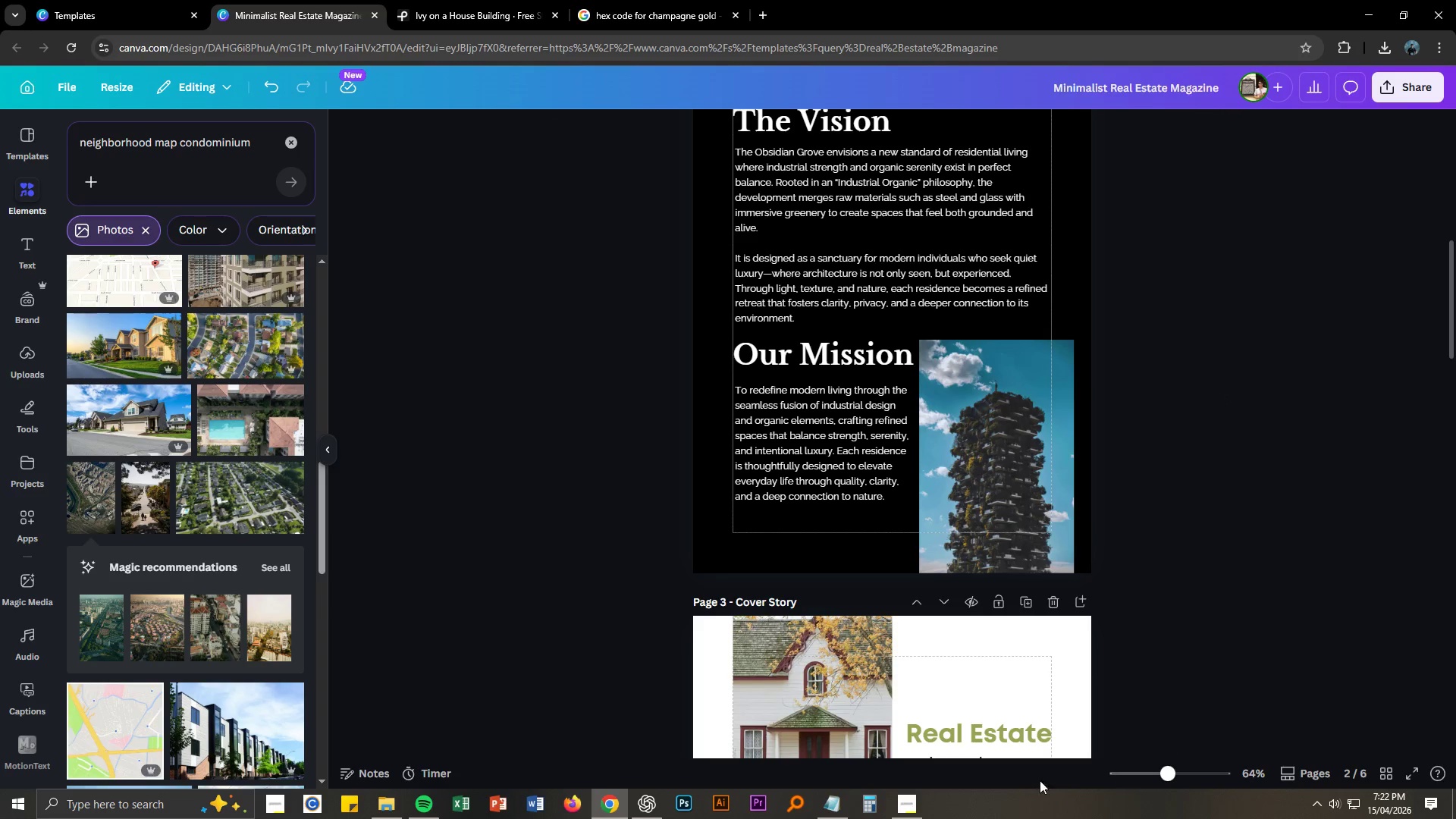 
left_click([1400, 82])
 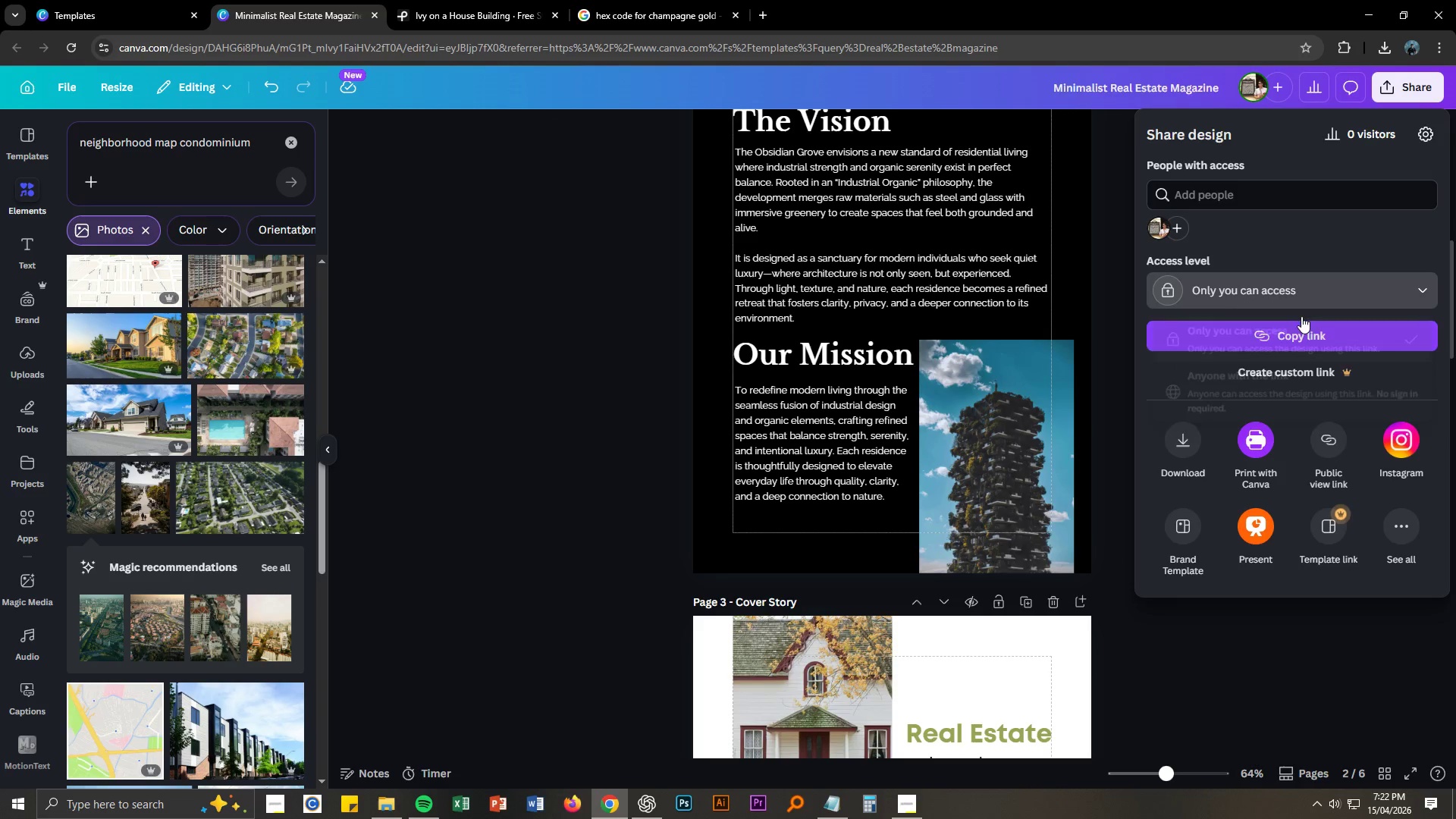 
left_click([1246, 382])
 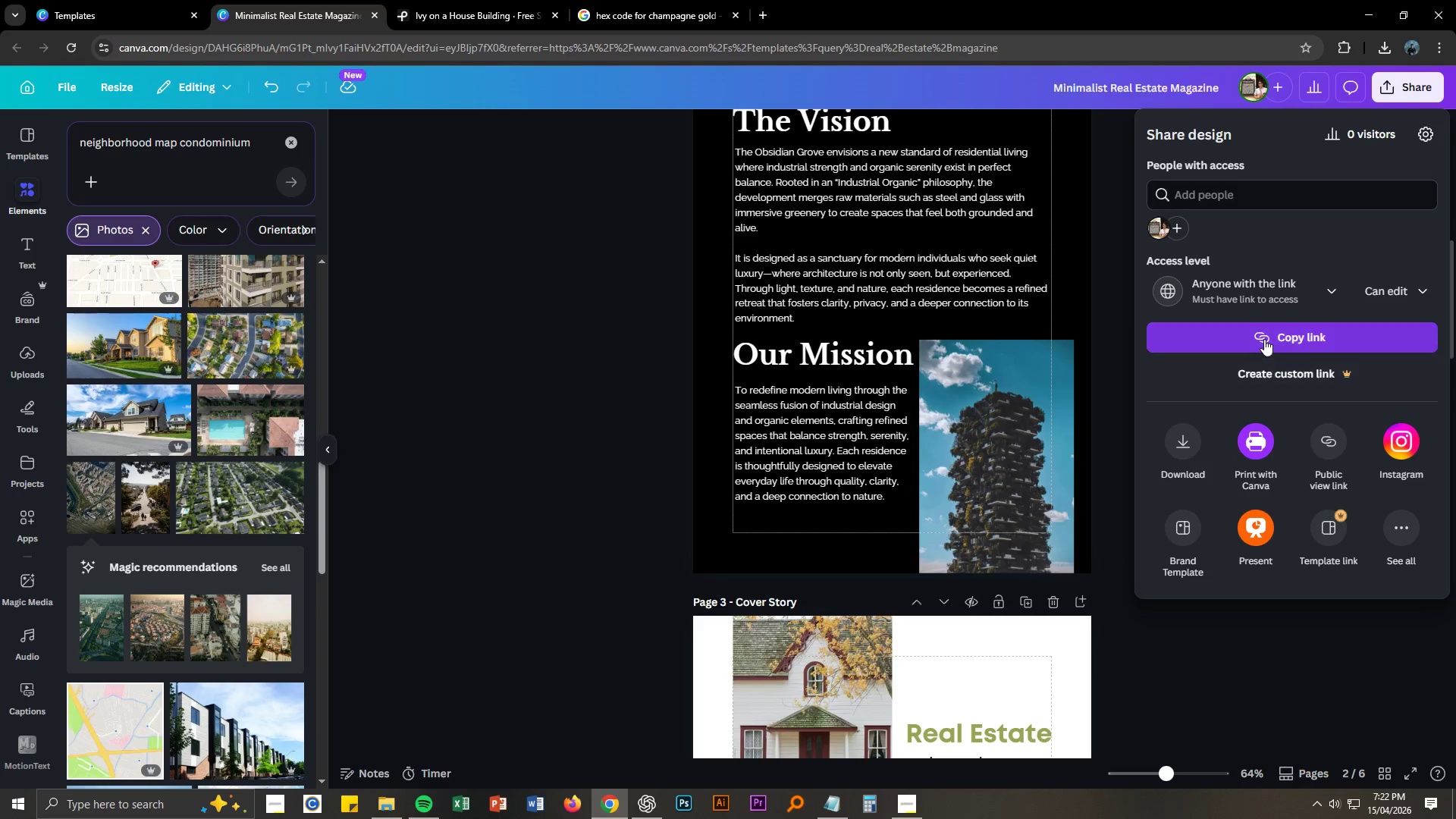 
left_click([1264, 339])
 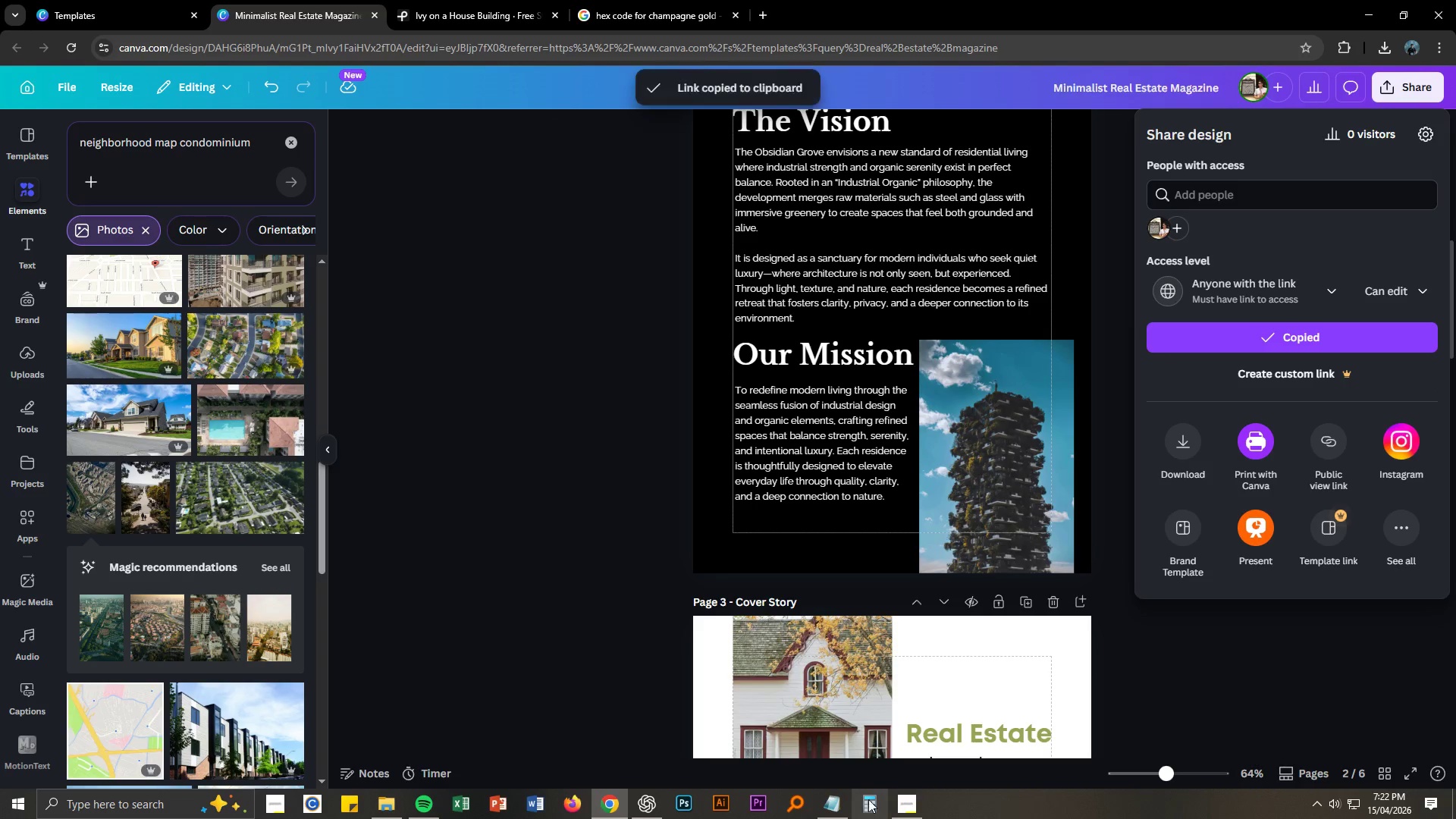 
left_click([833, 808])
 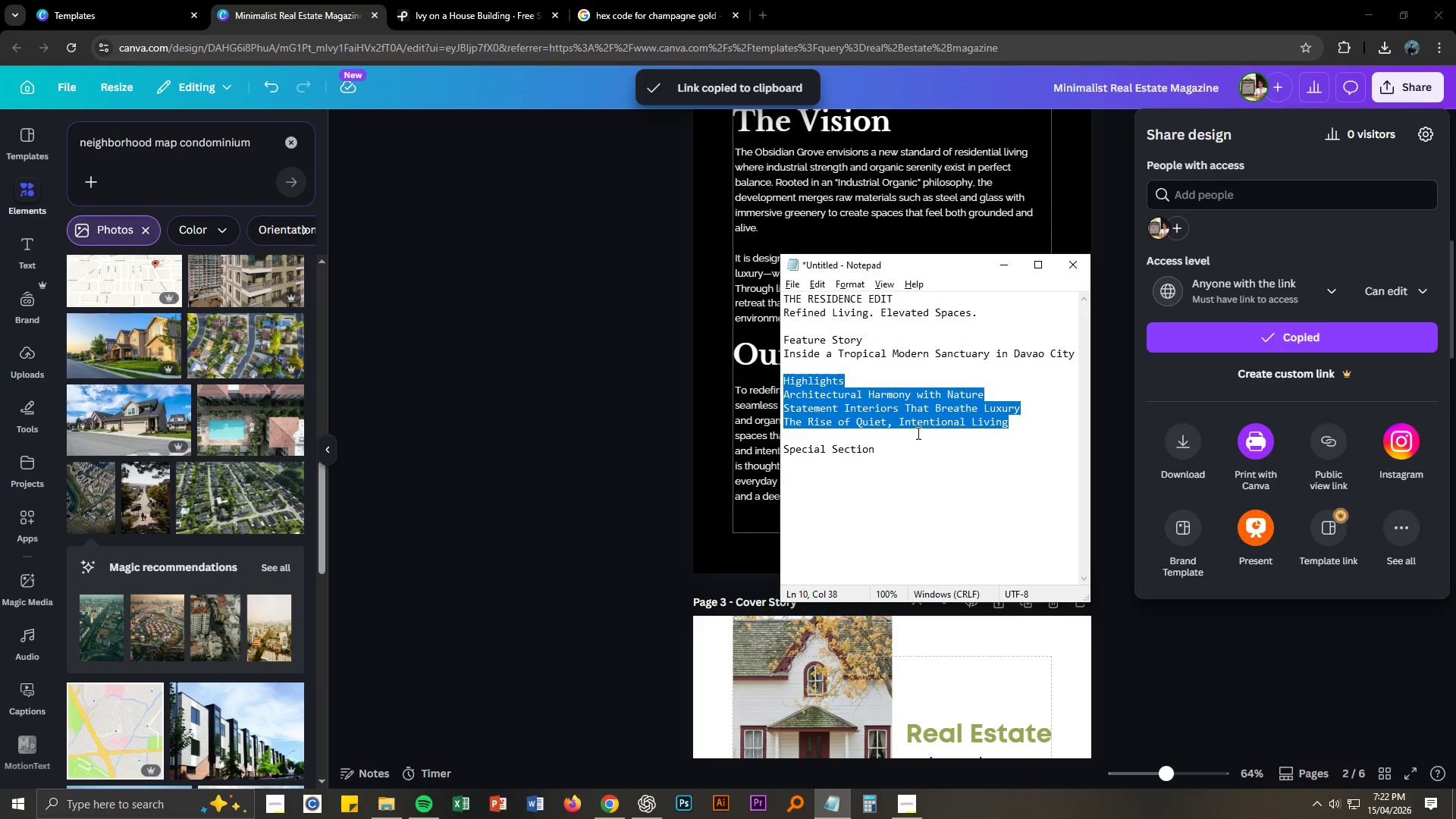 
left_click([883, 459])
 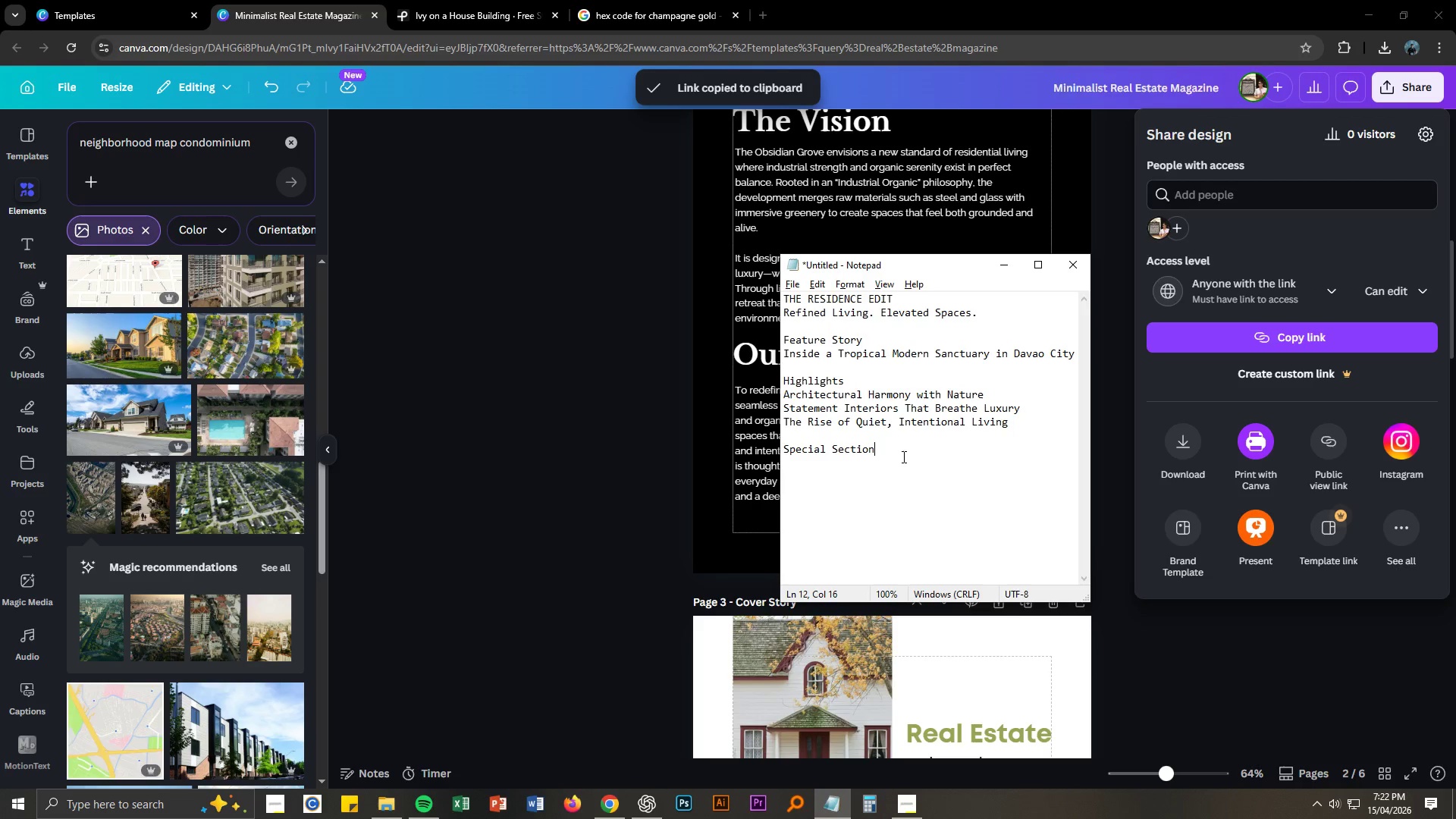 
key(Control+V)
 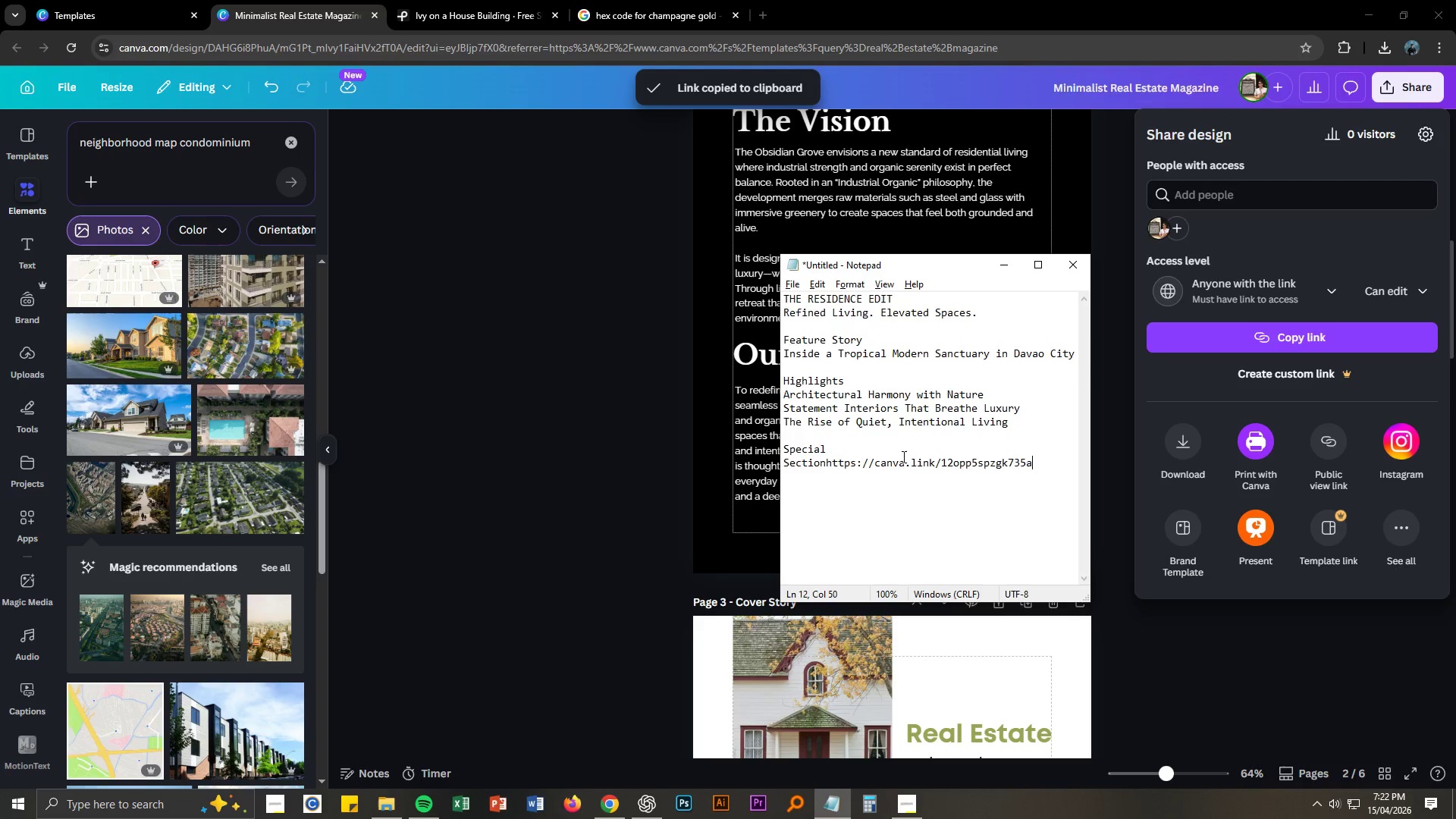 
key(Control+A)
 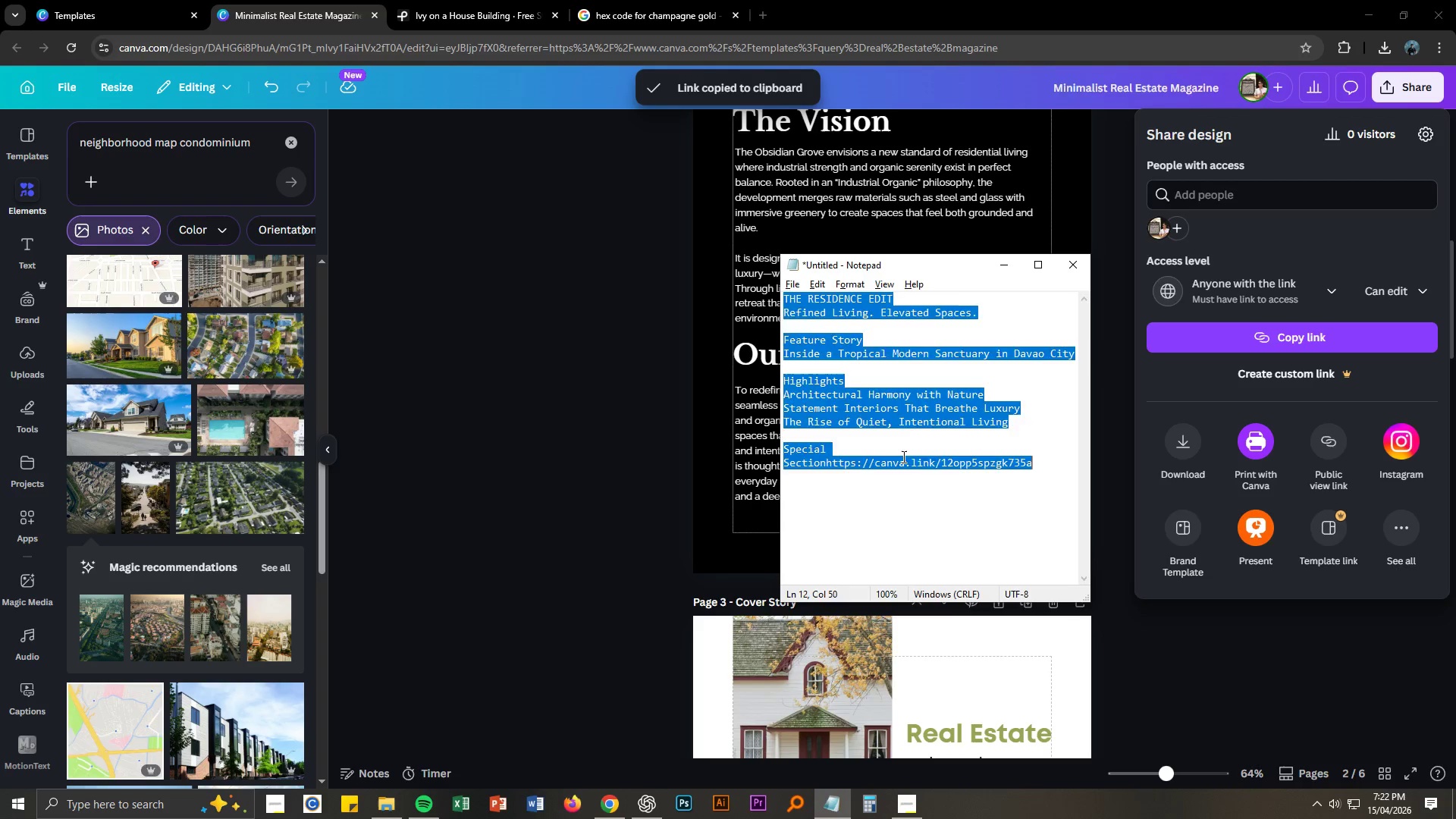 
key(Control+V)
 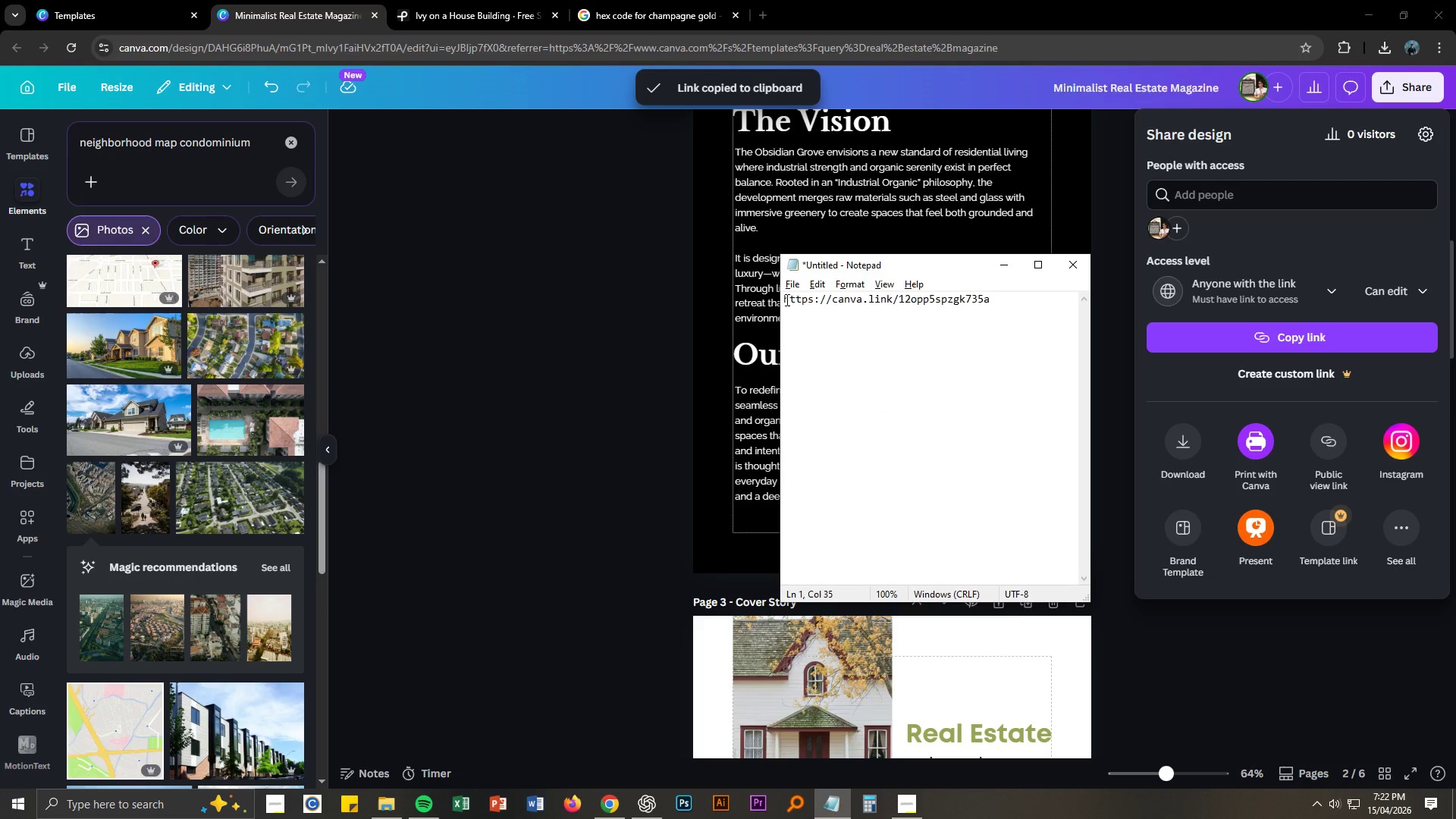 
left_click([783, 297])
 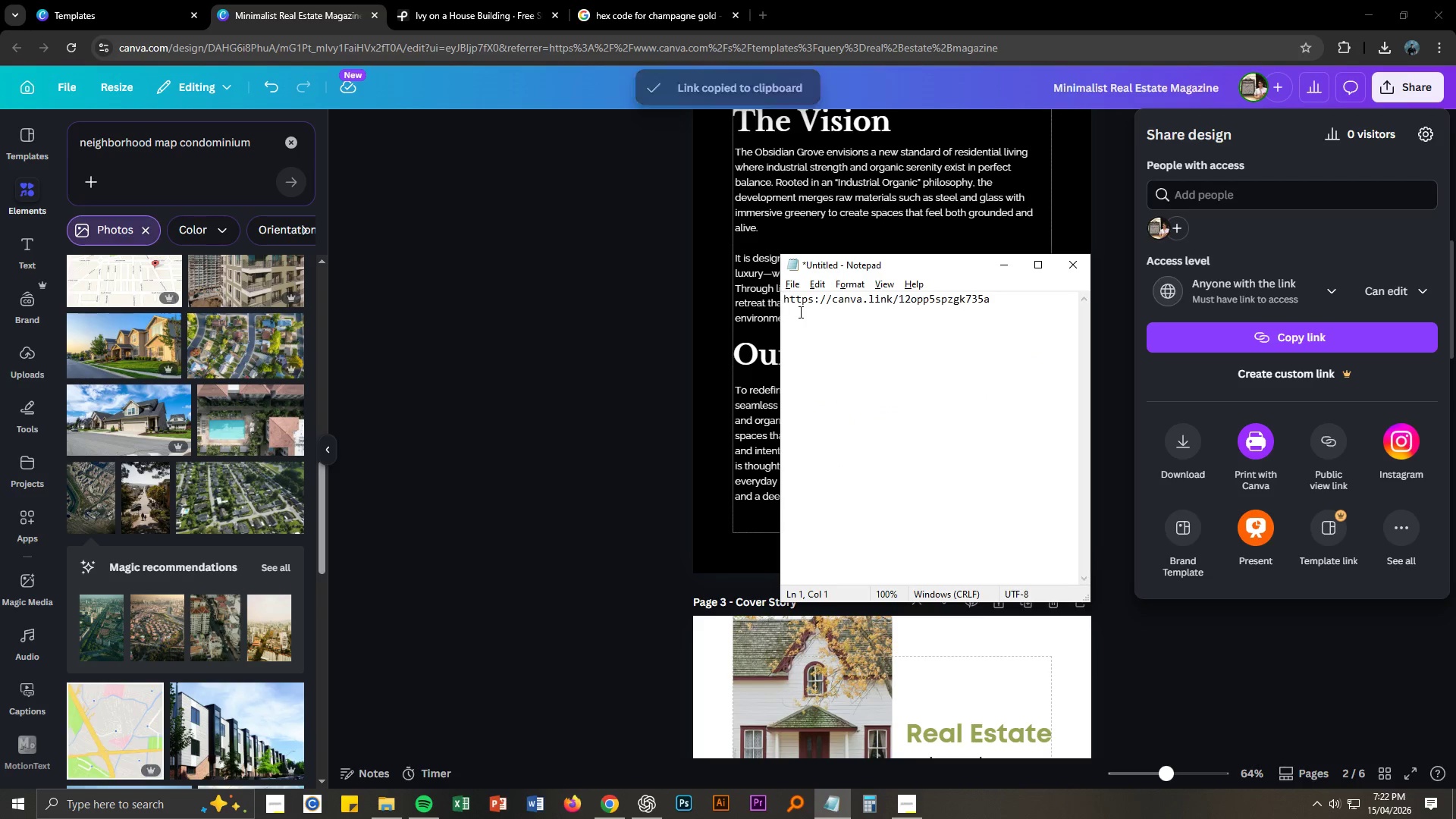 
key(Enter)
 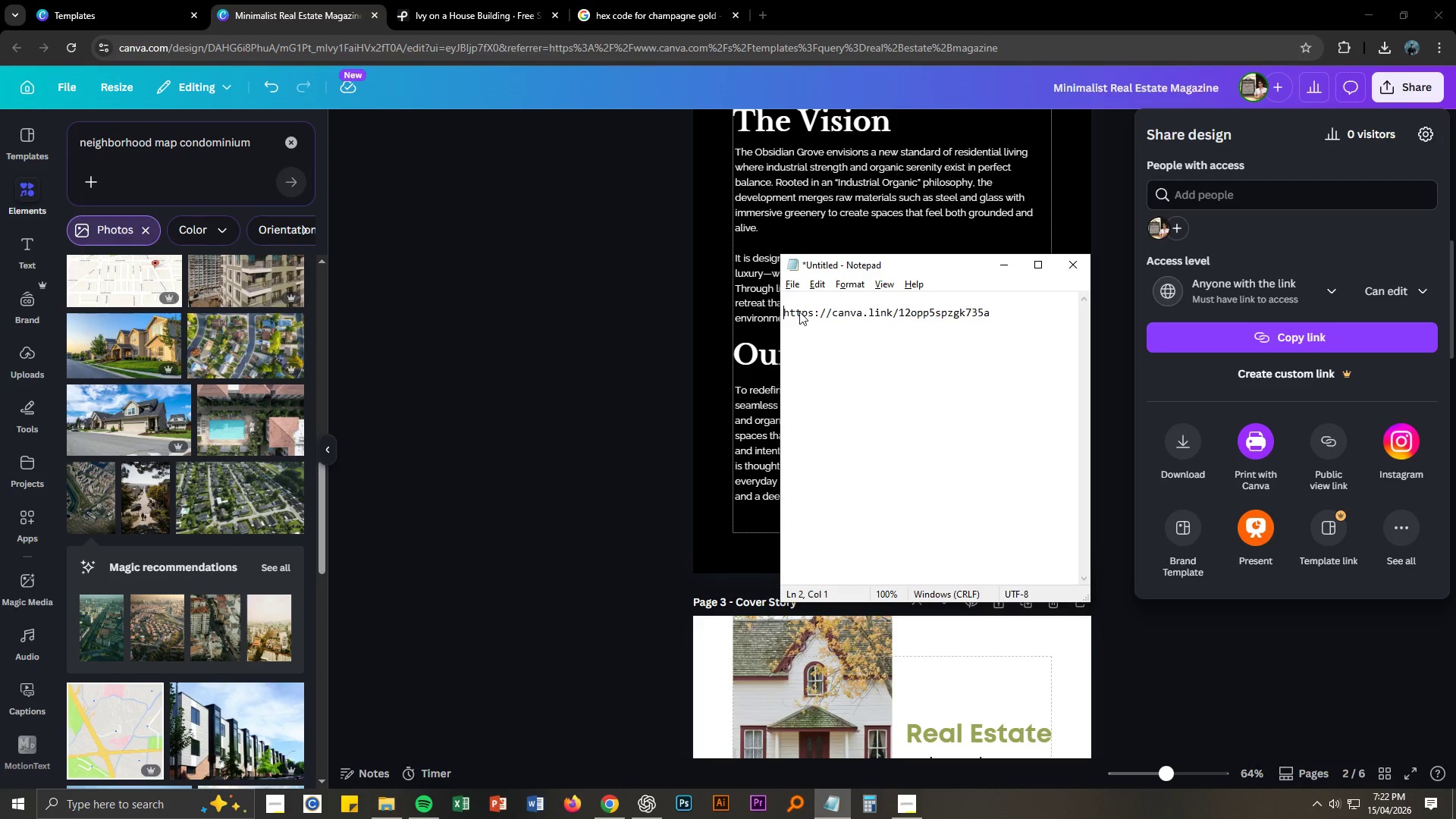 
key(ArrowUp)
 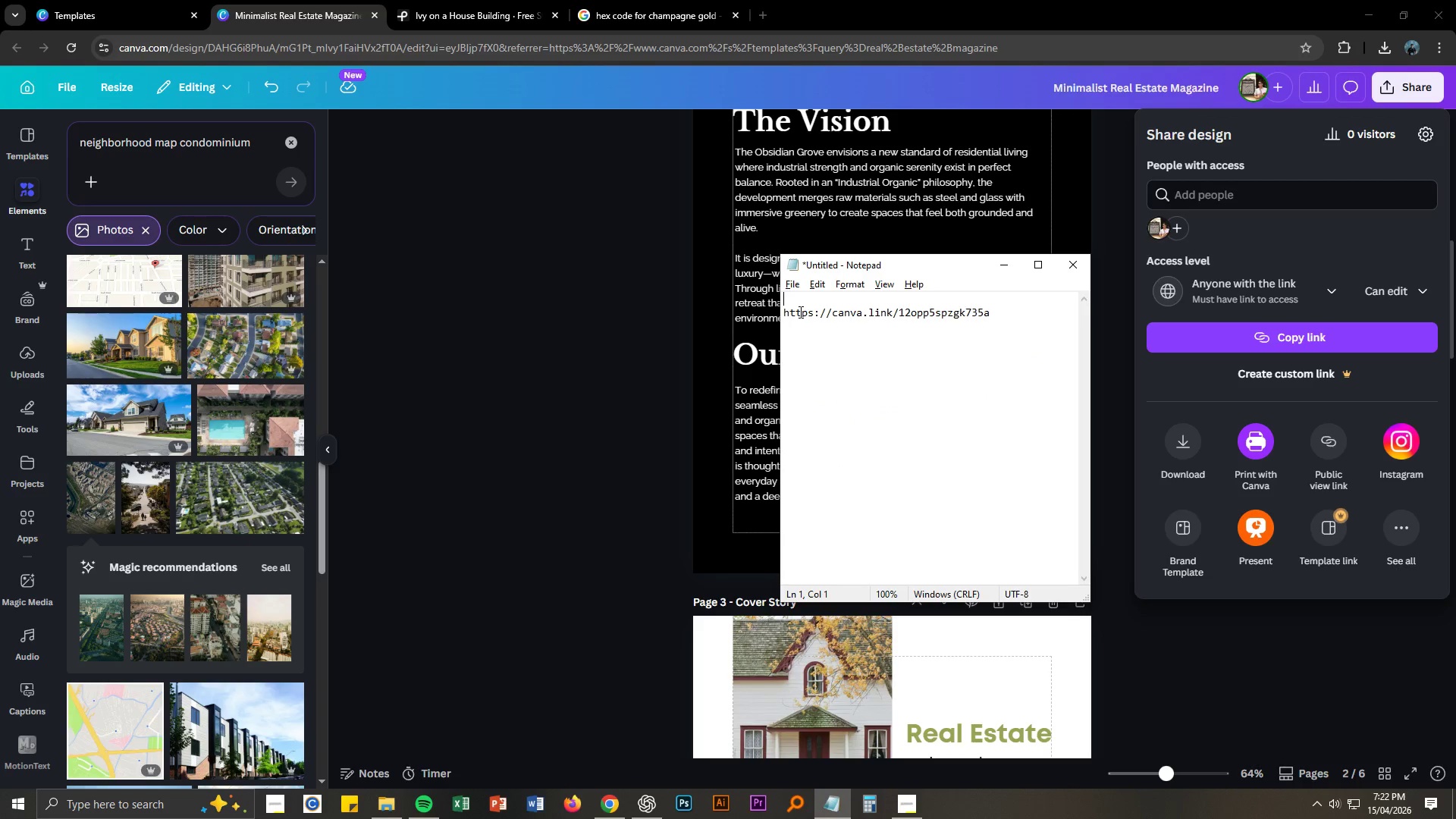 
key(Alt+AltLeft)
 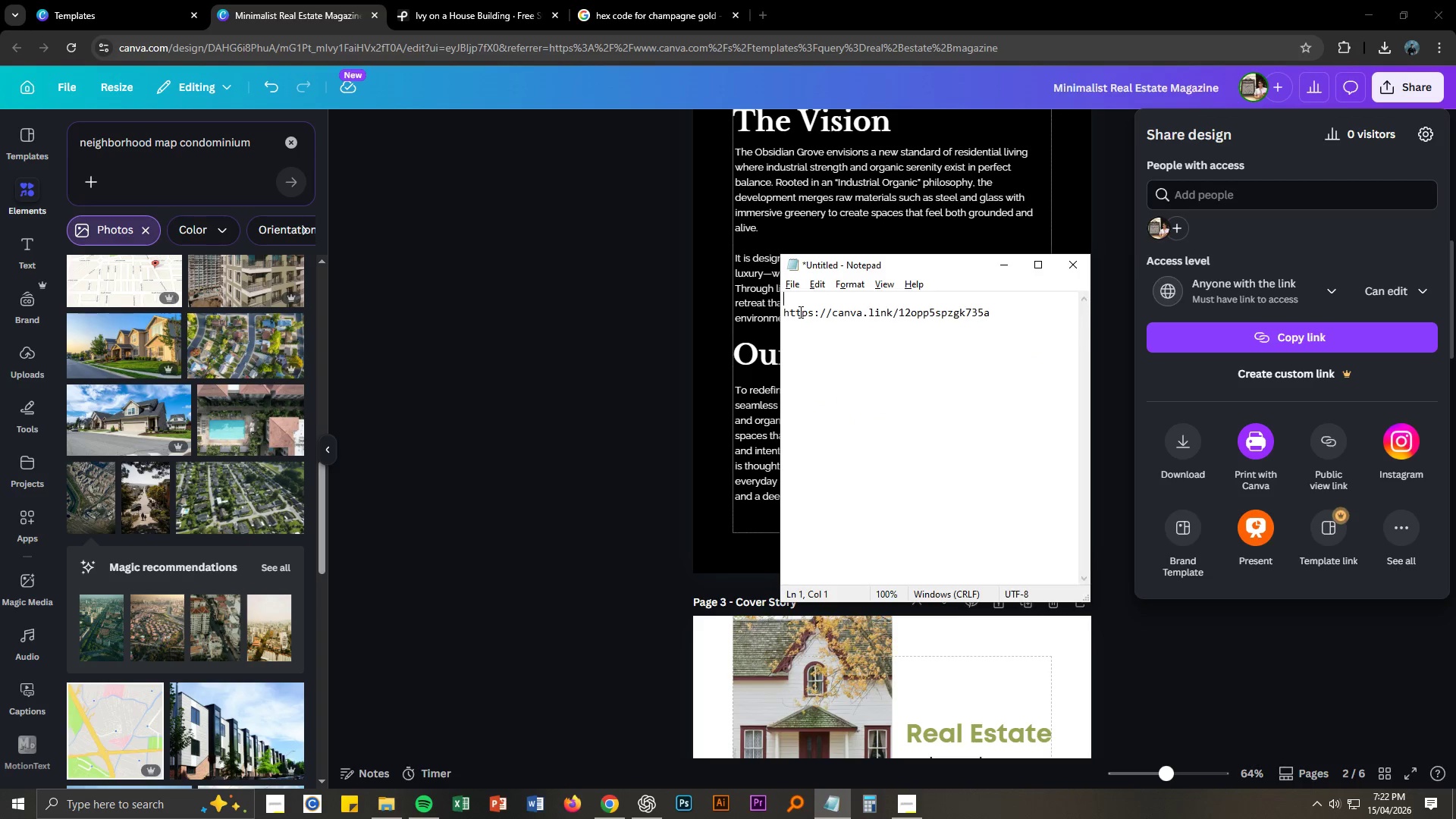 
key(Alt+Tab)
 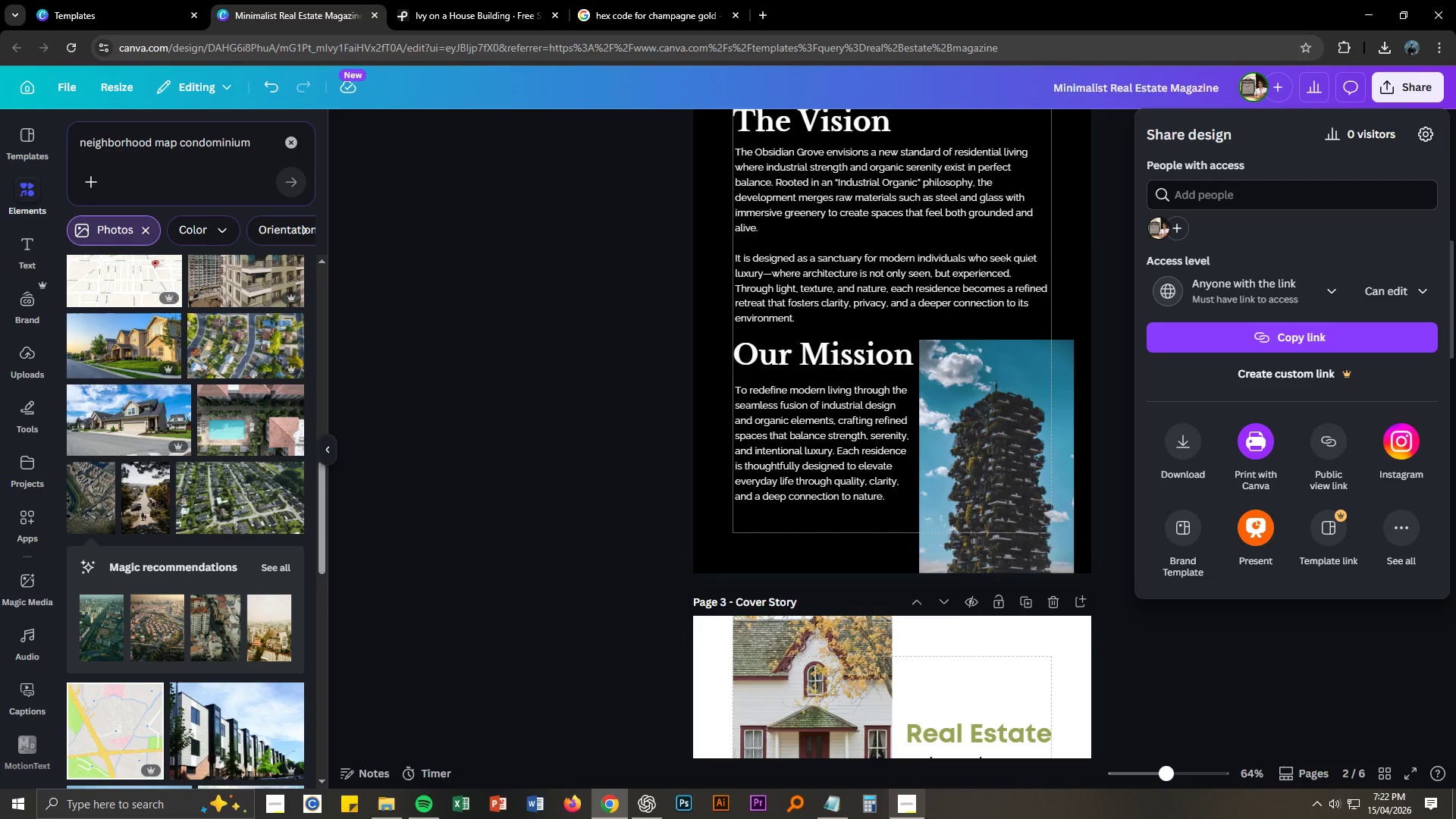 
left_click([918, 811])